 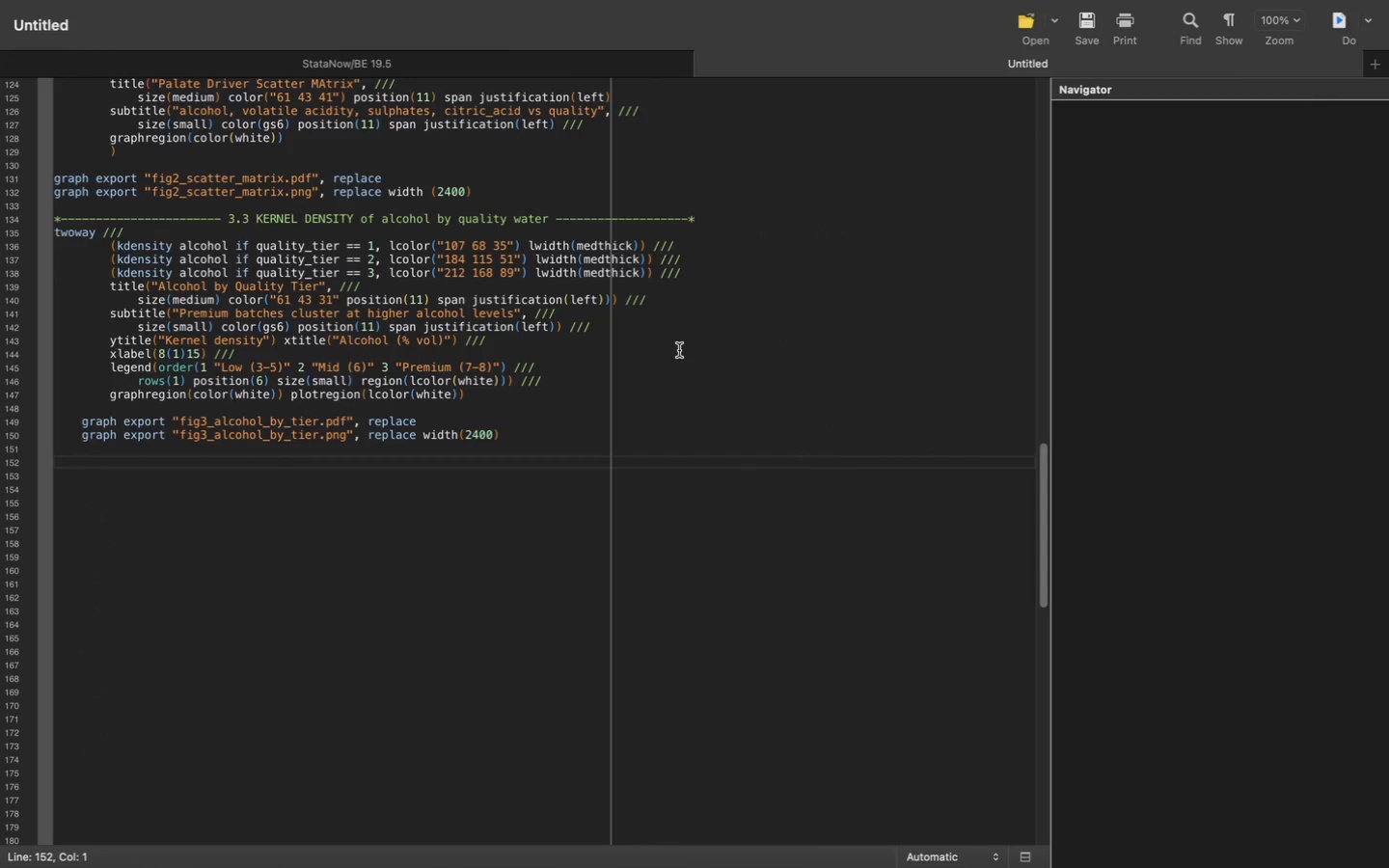 
type(*---------------- 3.4 VIOLIN PLOTS by quality tier -----*)
 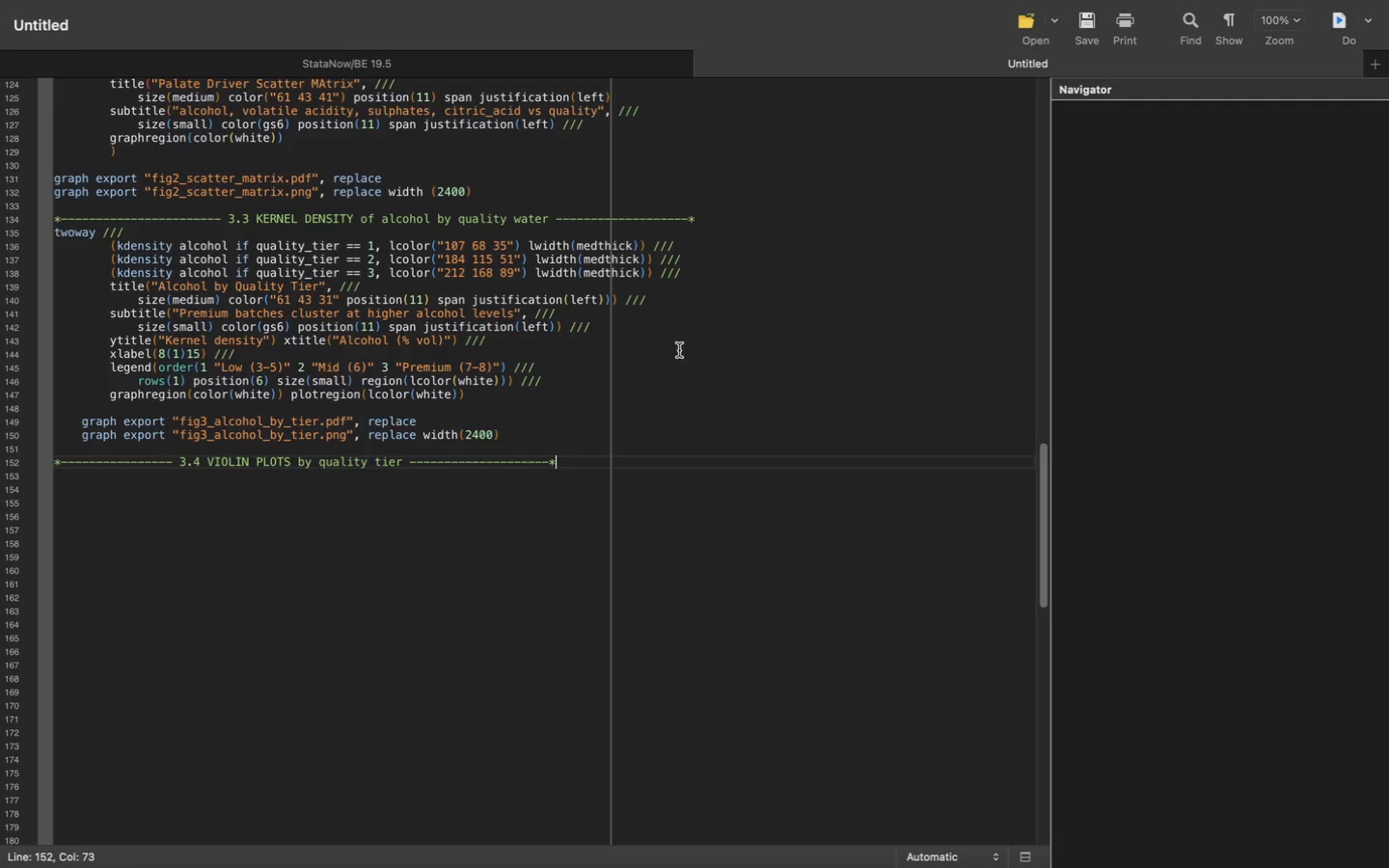 
key(Enter)
 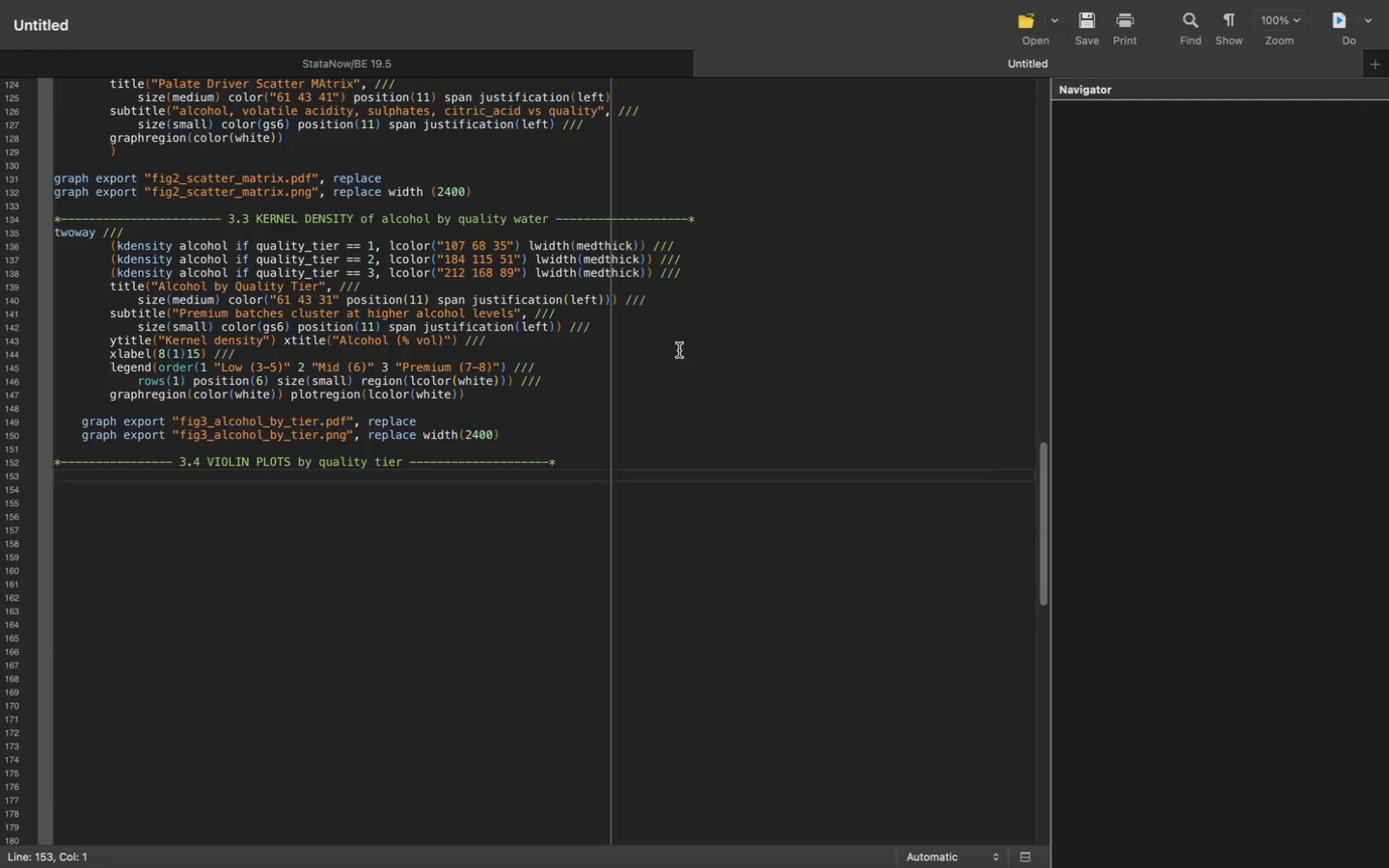 
type(vioplot)
 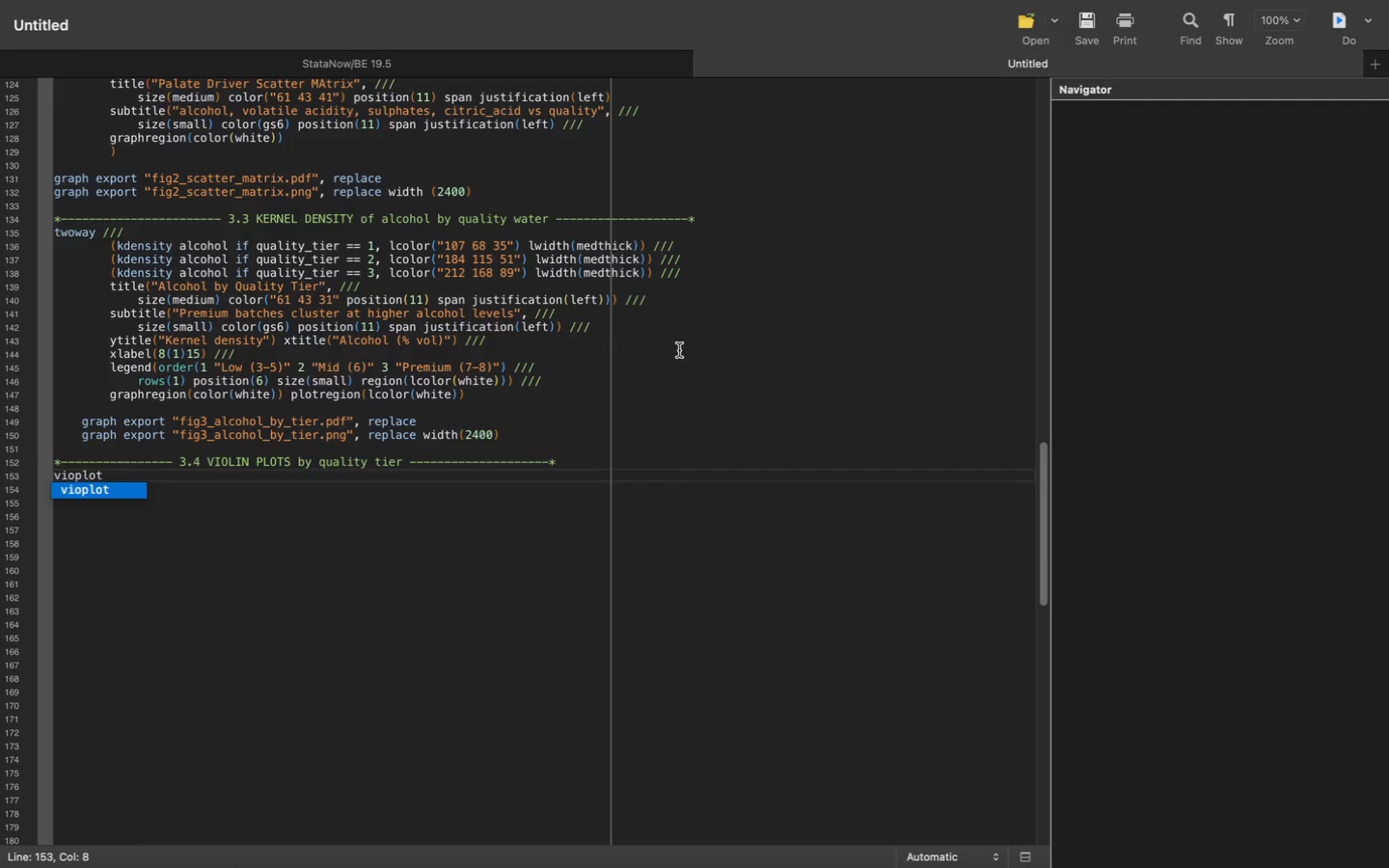 
wait(7.85)
 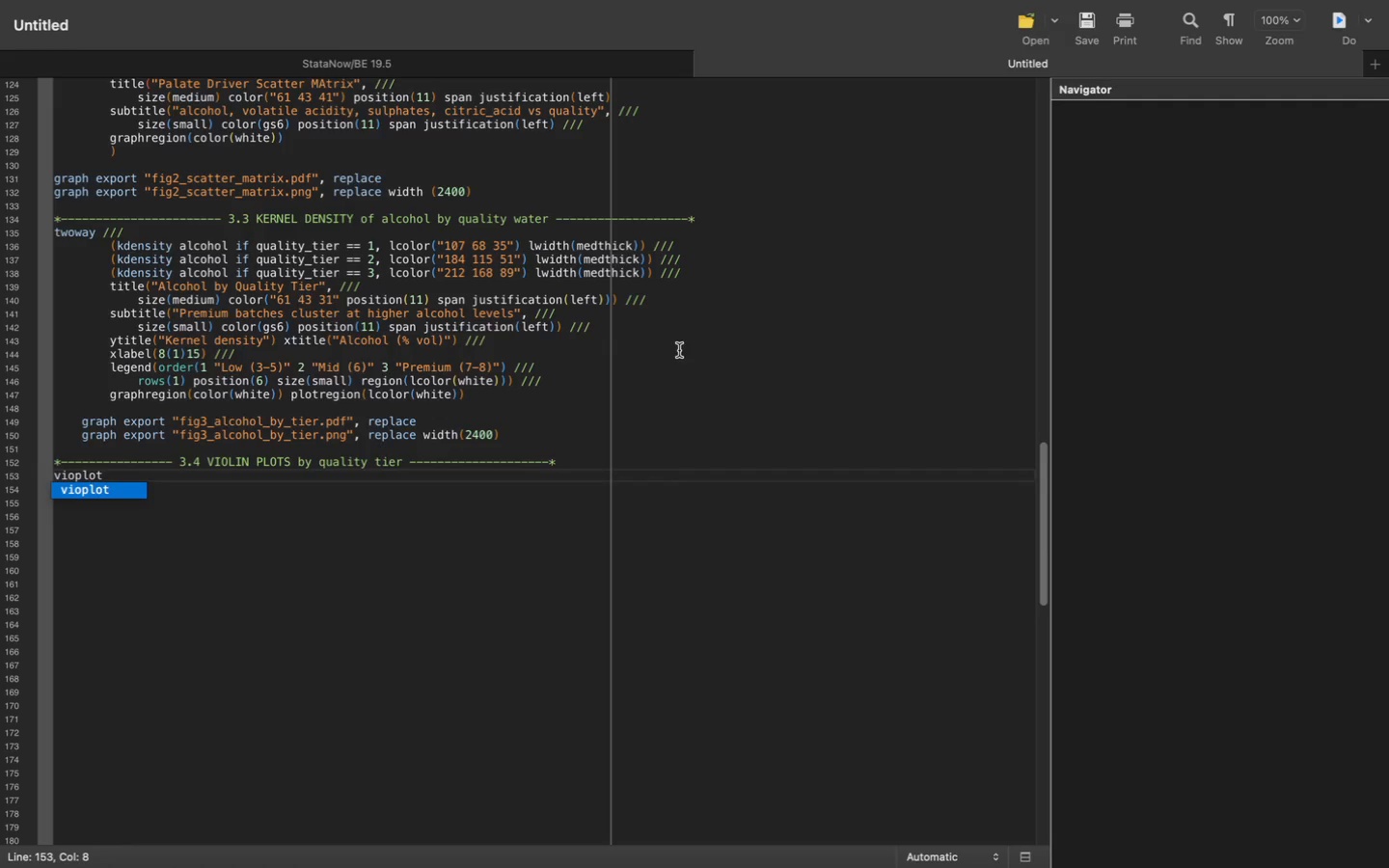 
type( alcohol, over(quality_tier)
 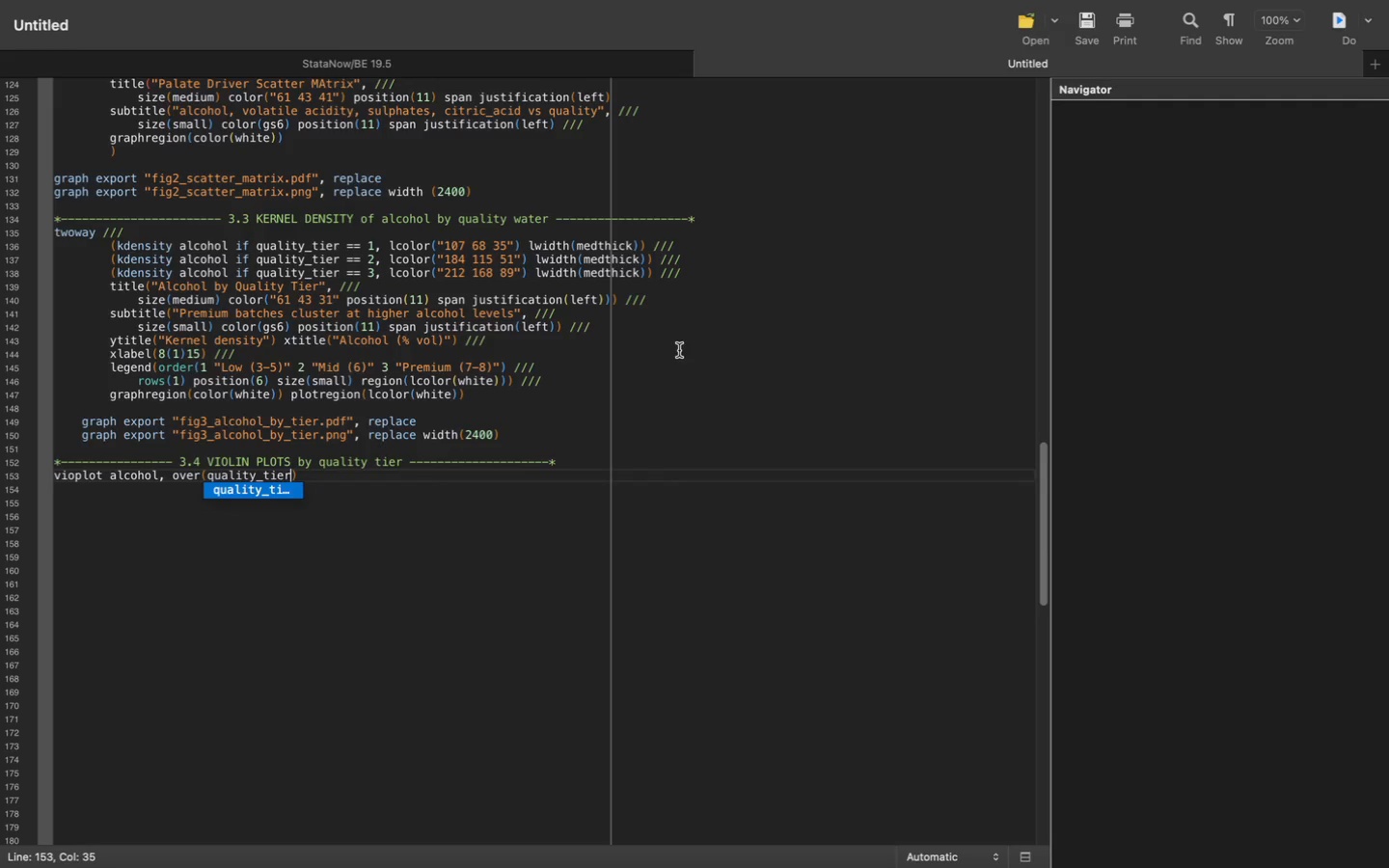 
key(ArrowRight)
 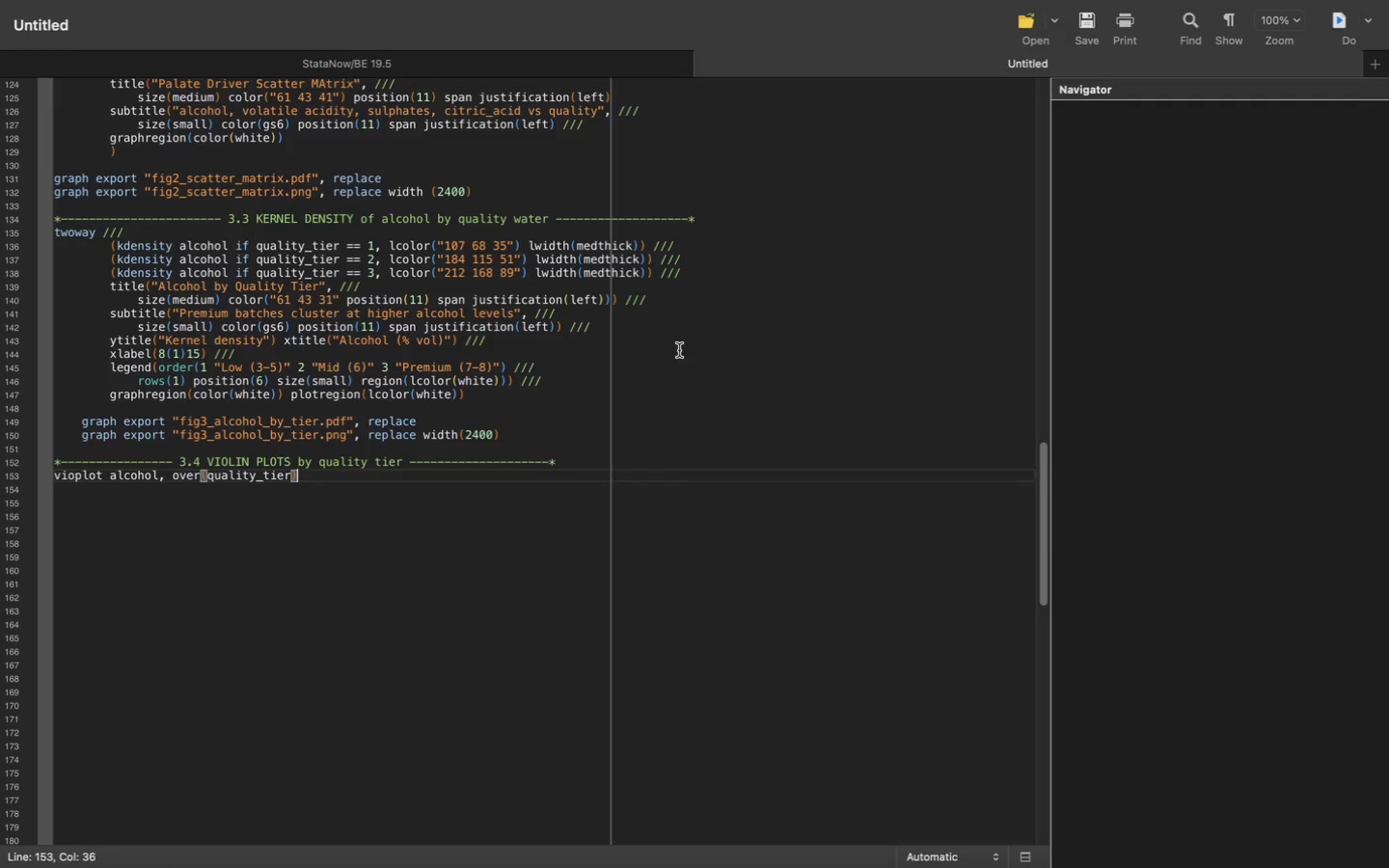 
key(Space)
 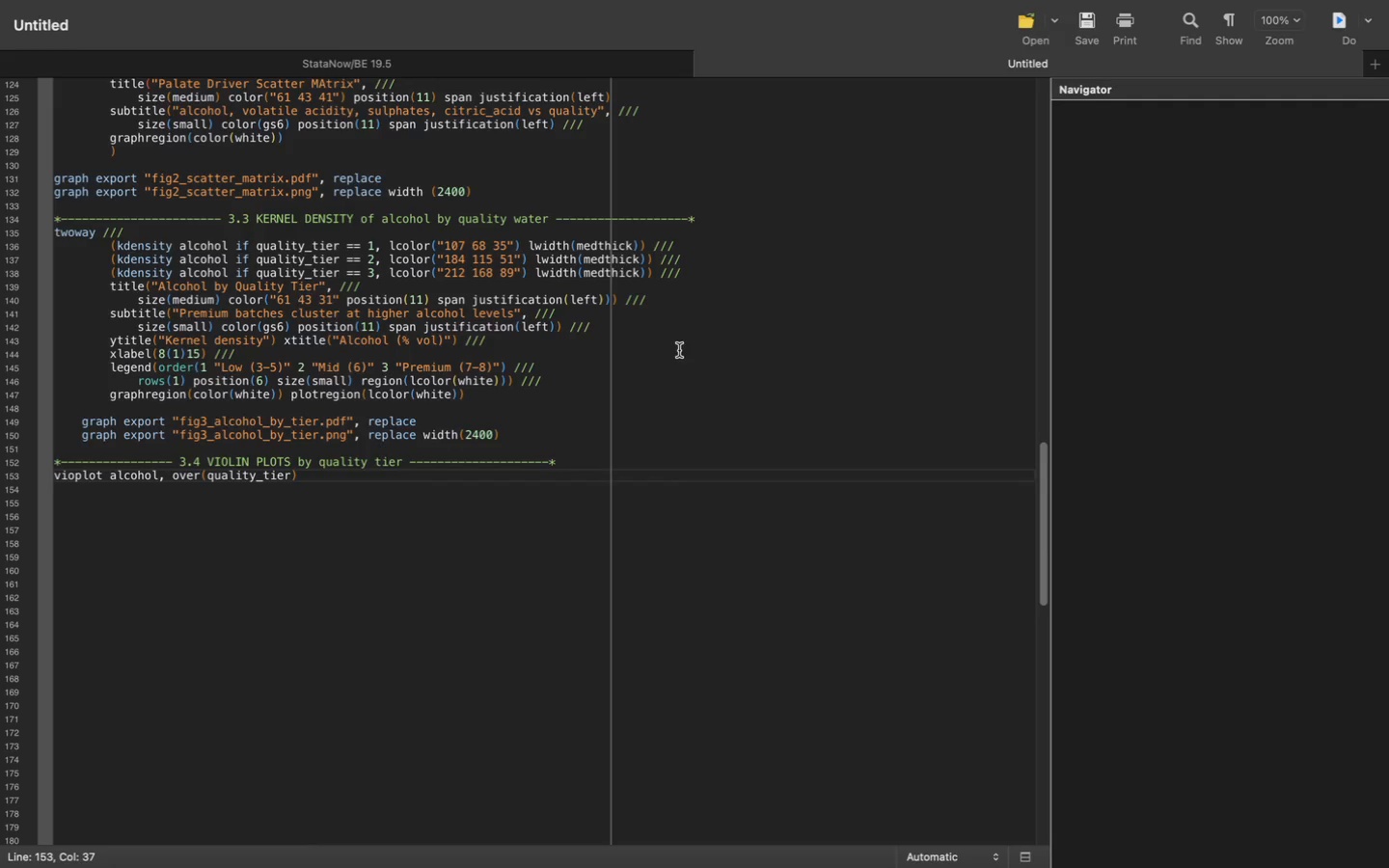 
key(Slash)
 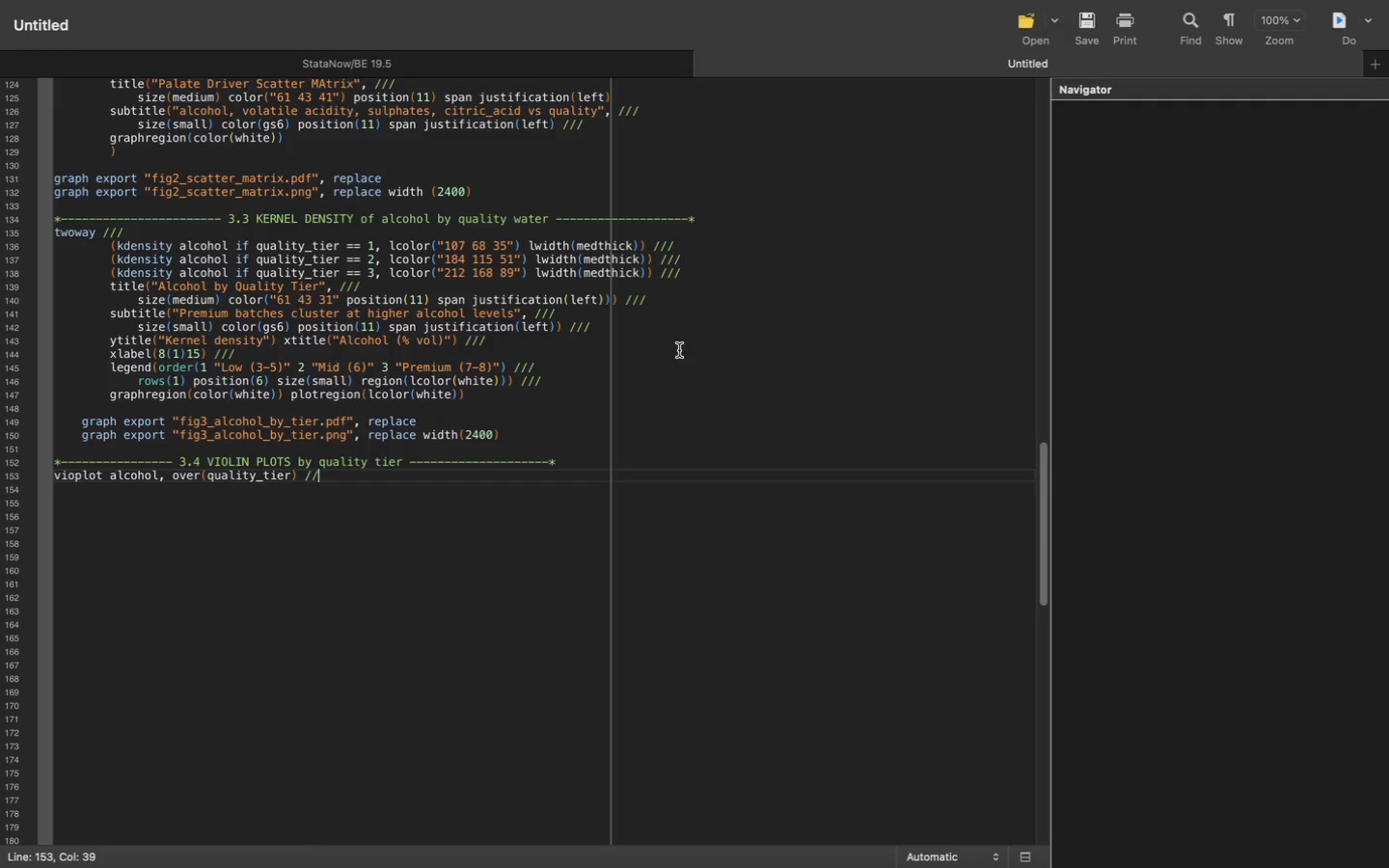 
key(Slash)
 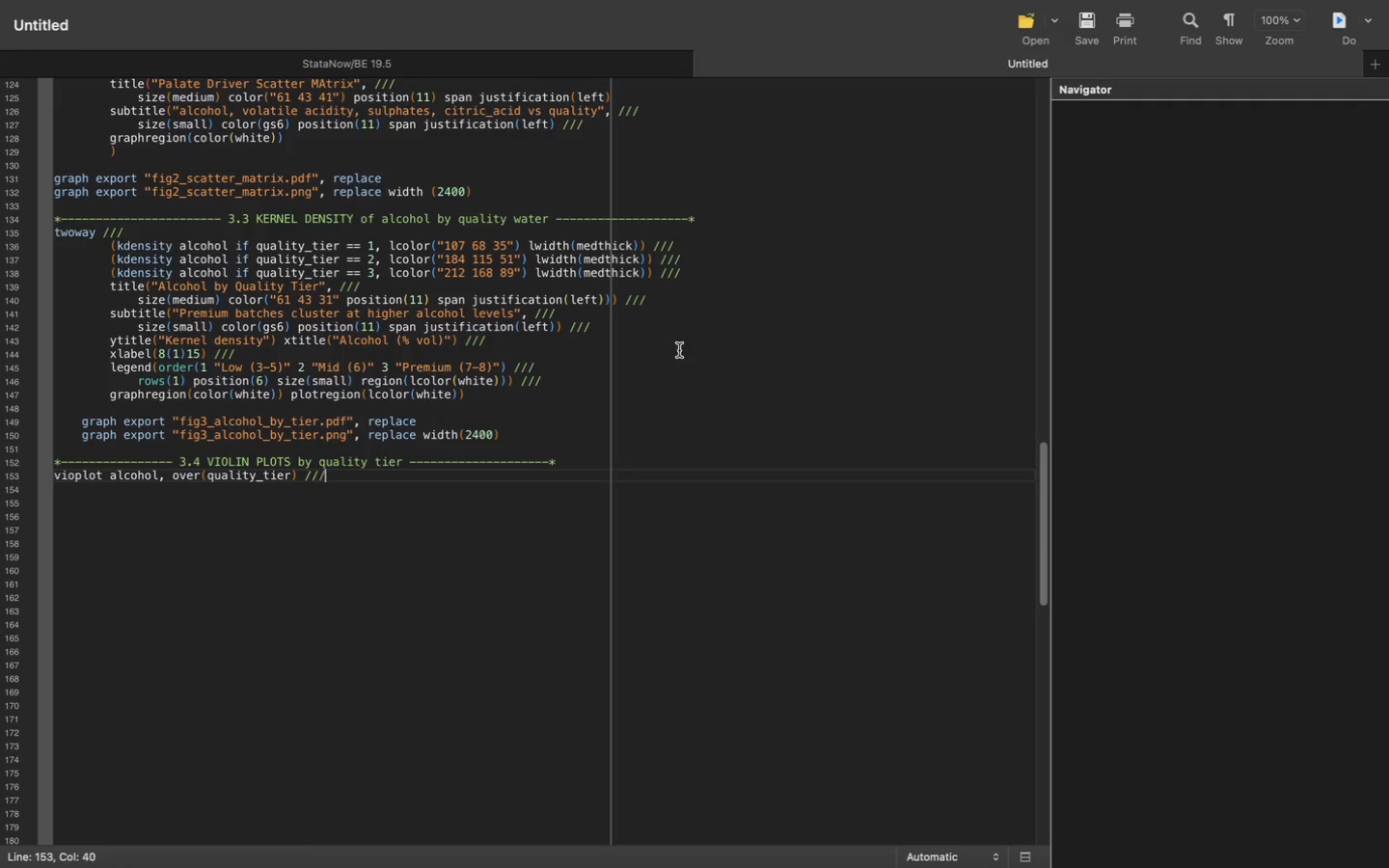 
key(Slash)
 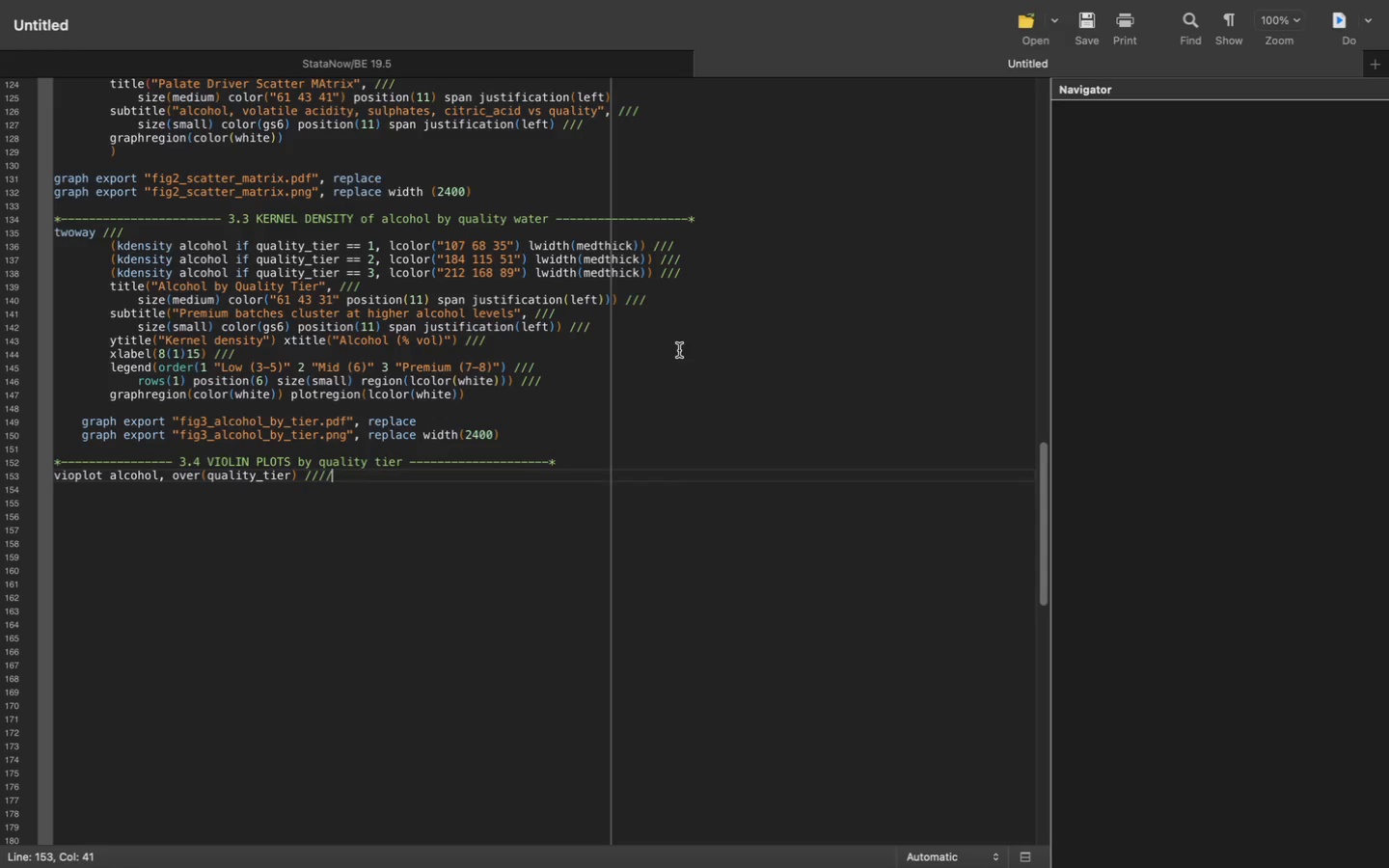 
key(Slash)
 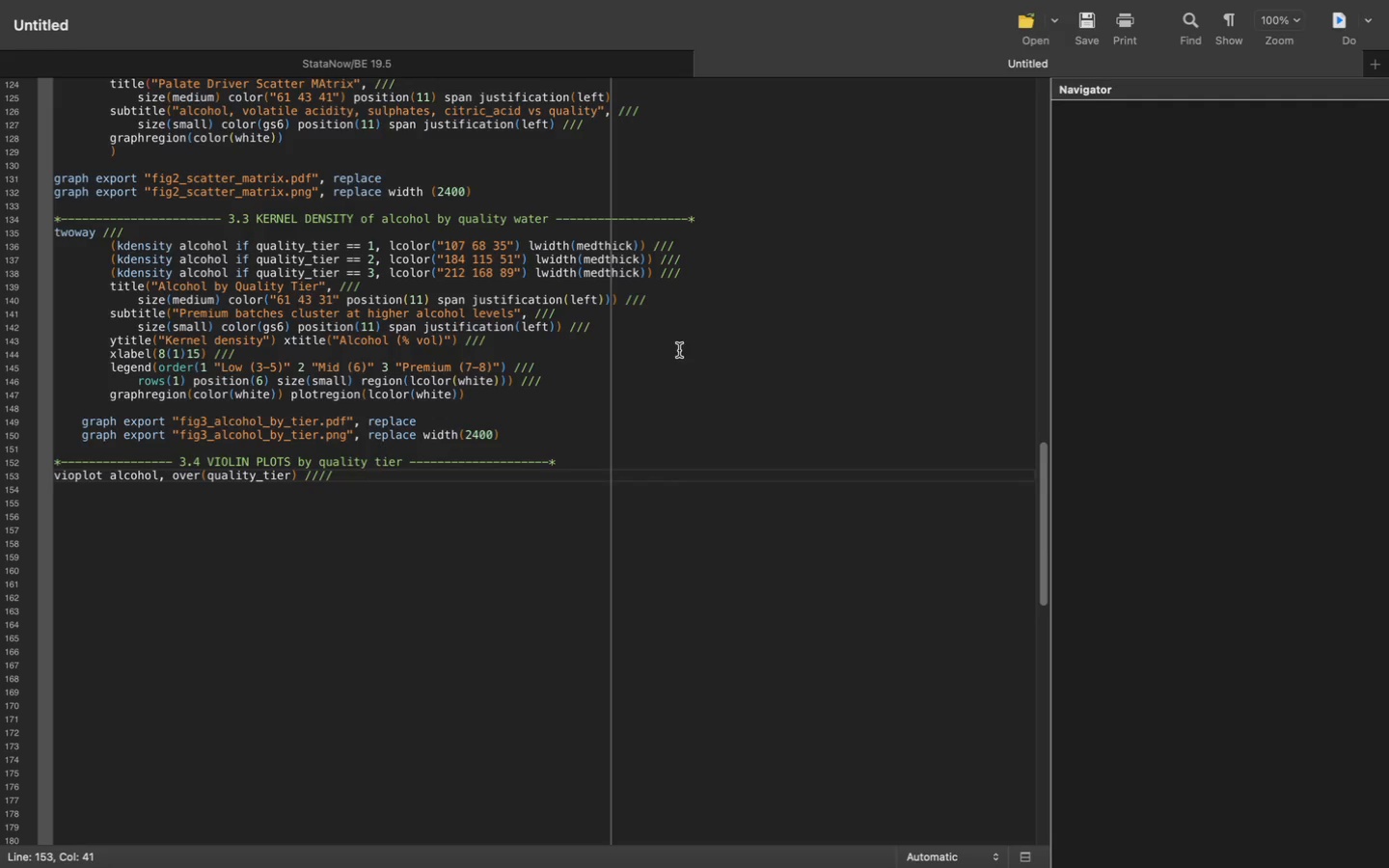 
key(Backspace)
 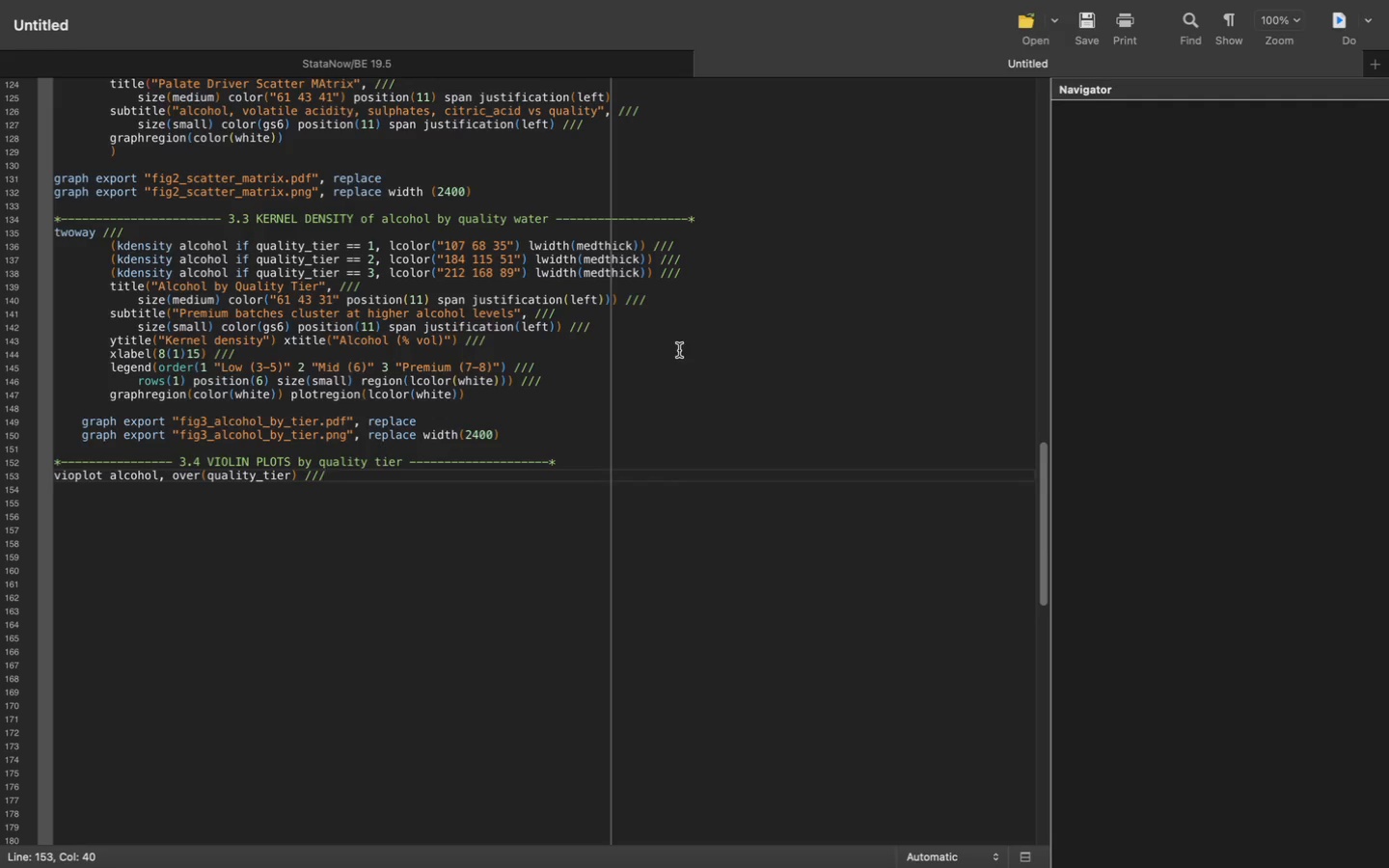 
key(Enter)
 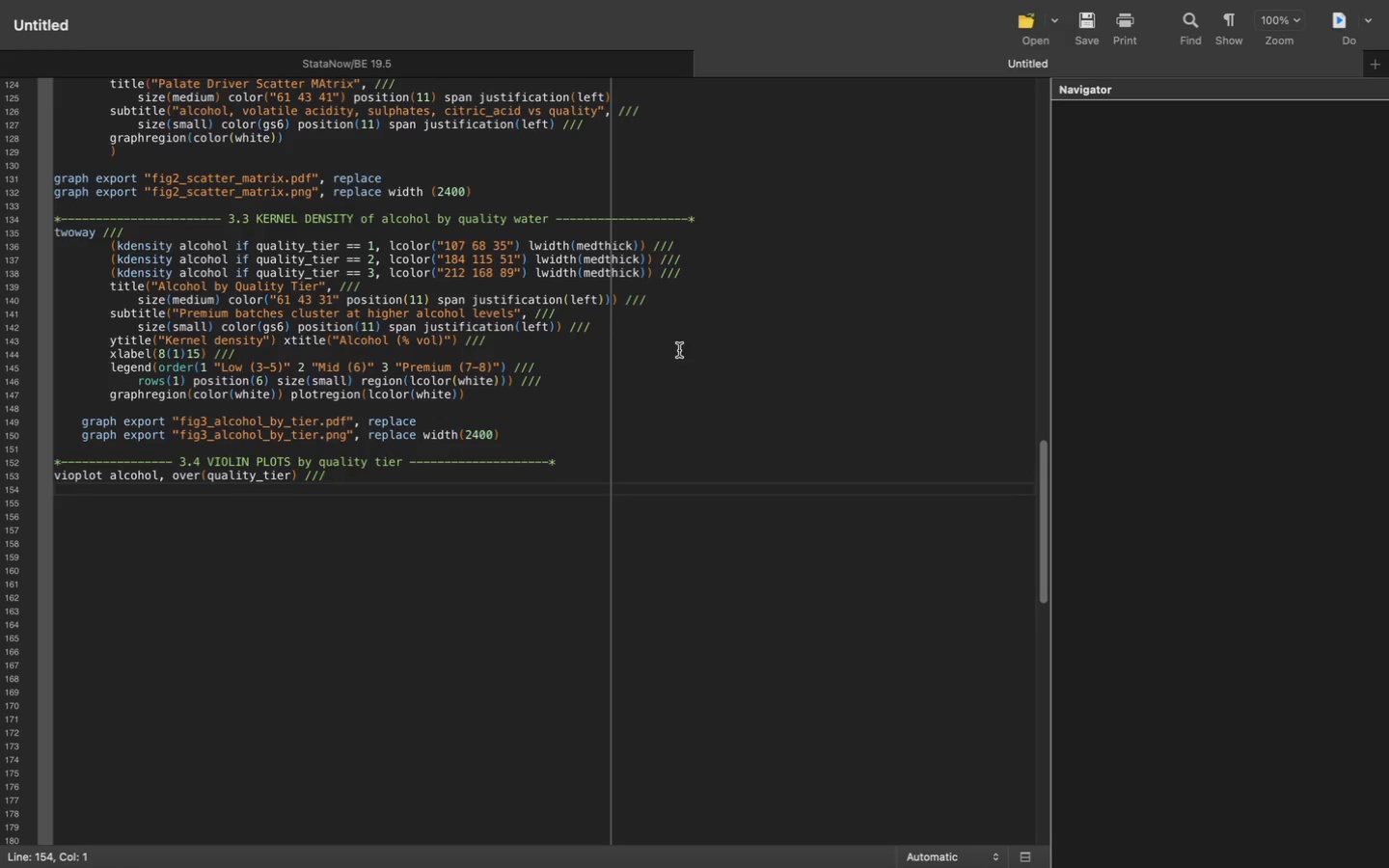 
key(Tab)
type(fcolor()
 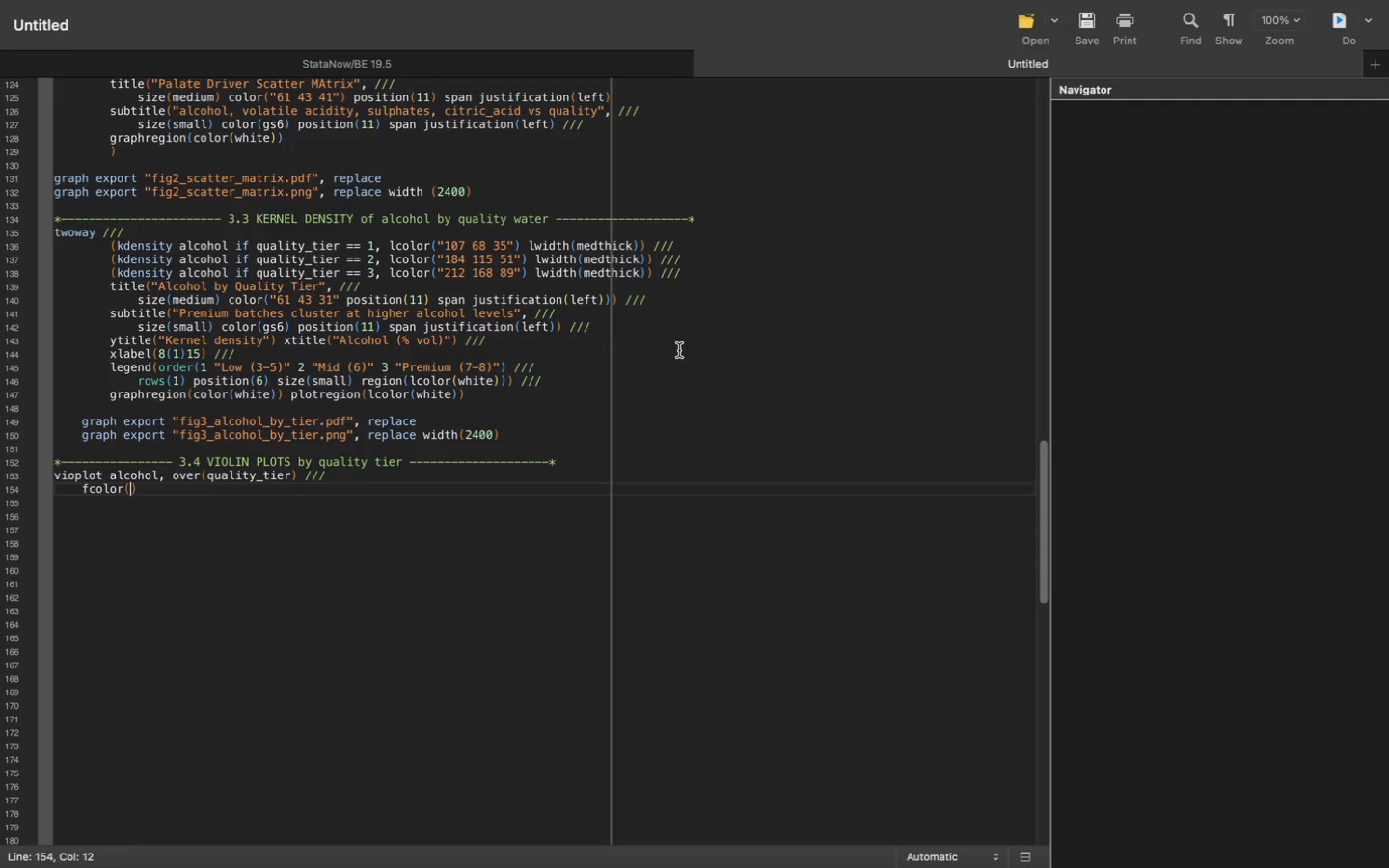 
key(Shift+Quote)
 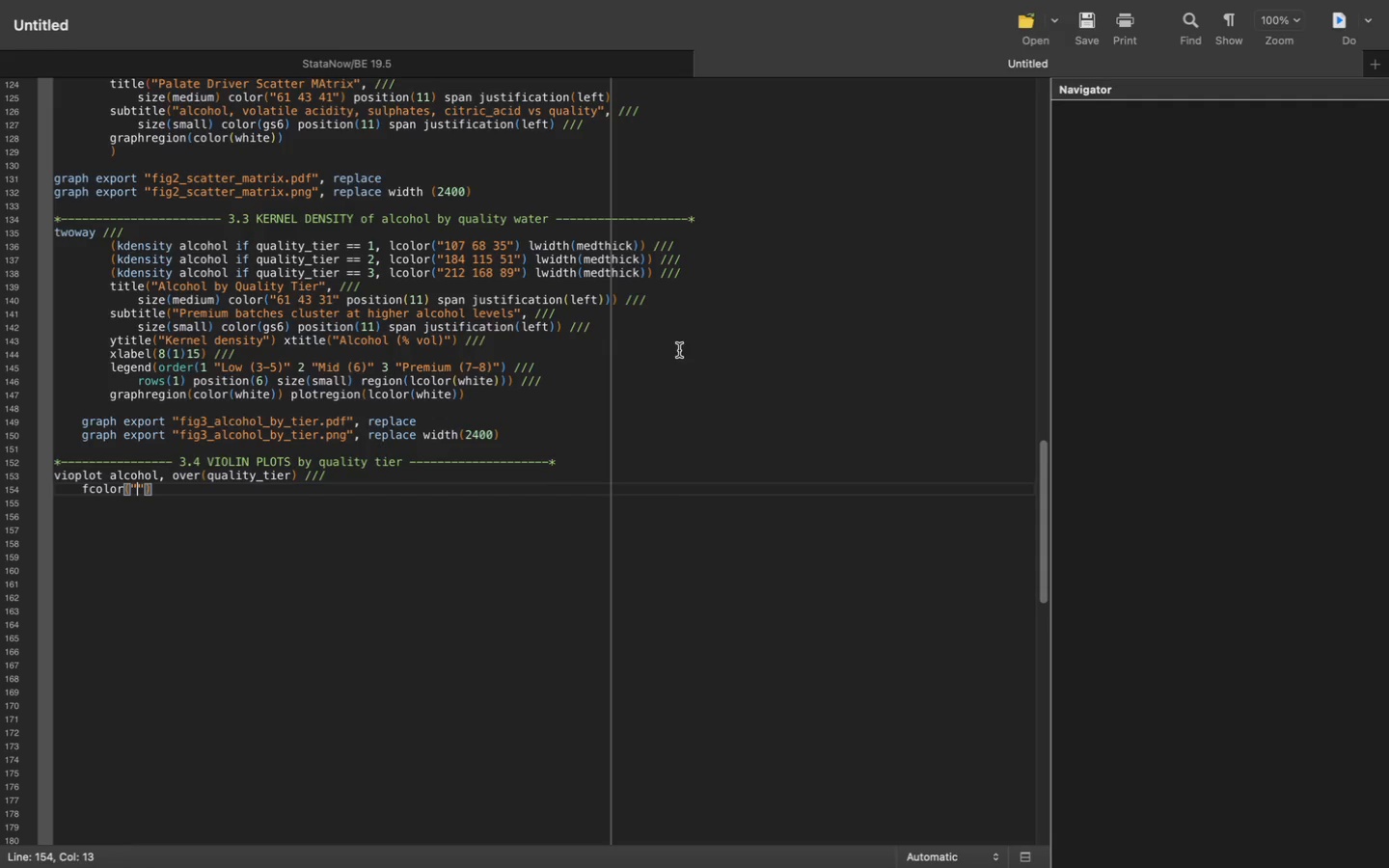 
wait(38.04)
 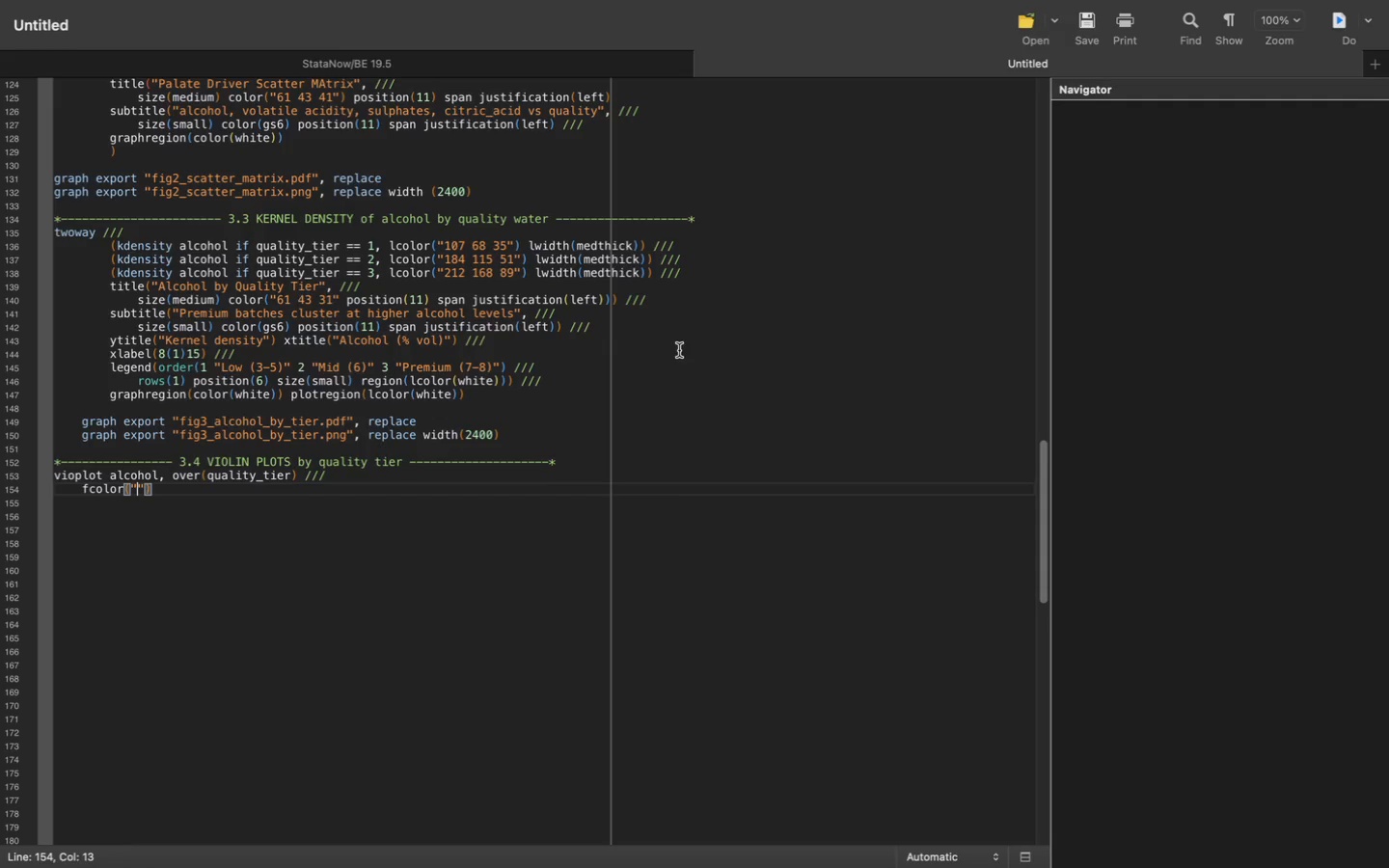 
type(184 115 51%70)
 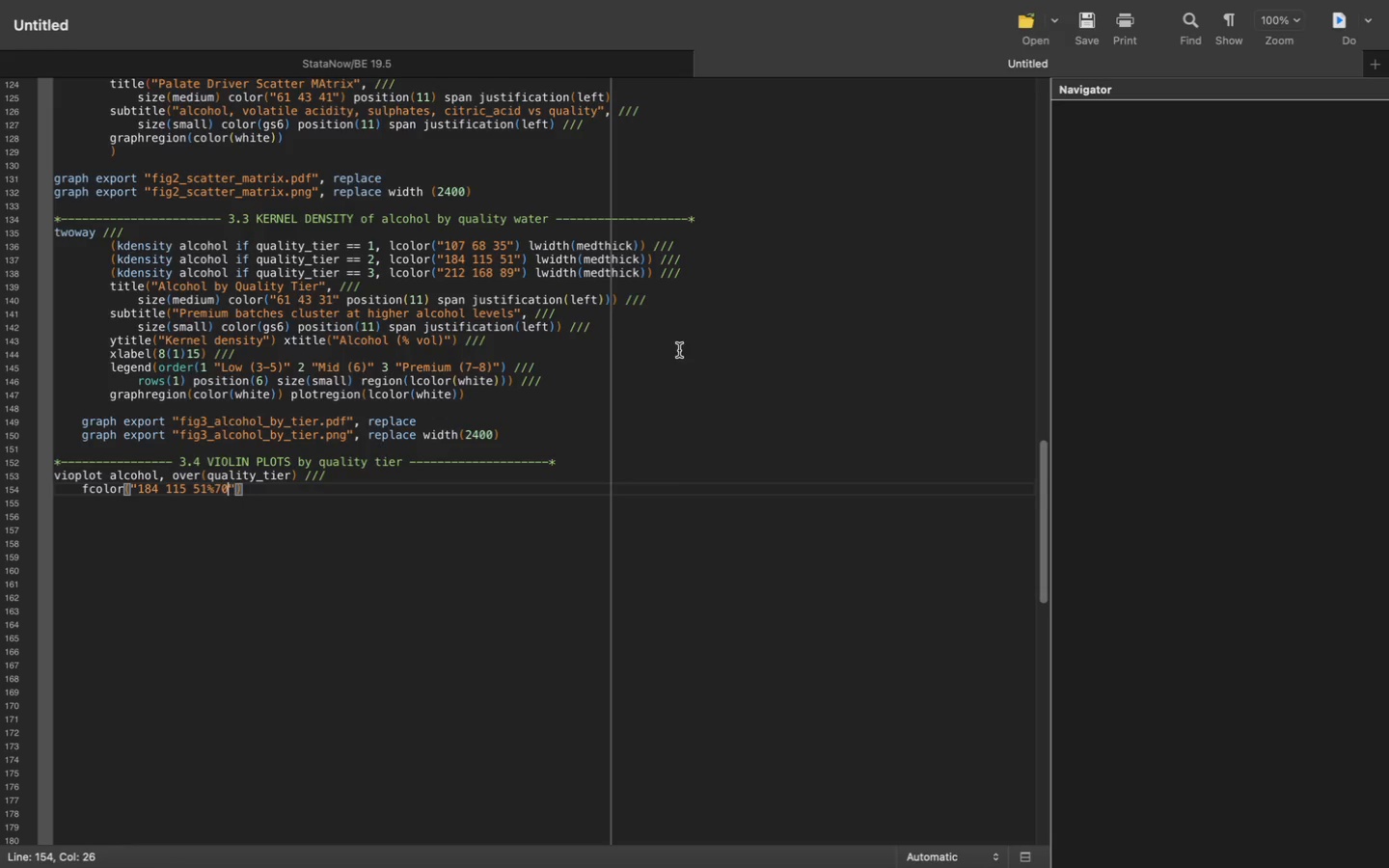 
key(ArrowRight)
 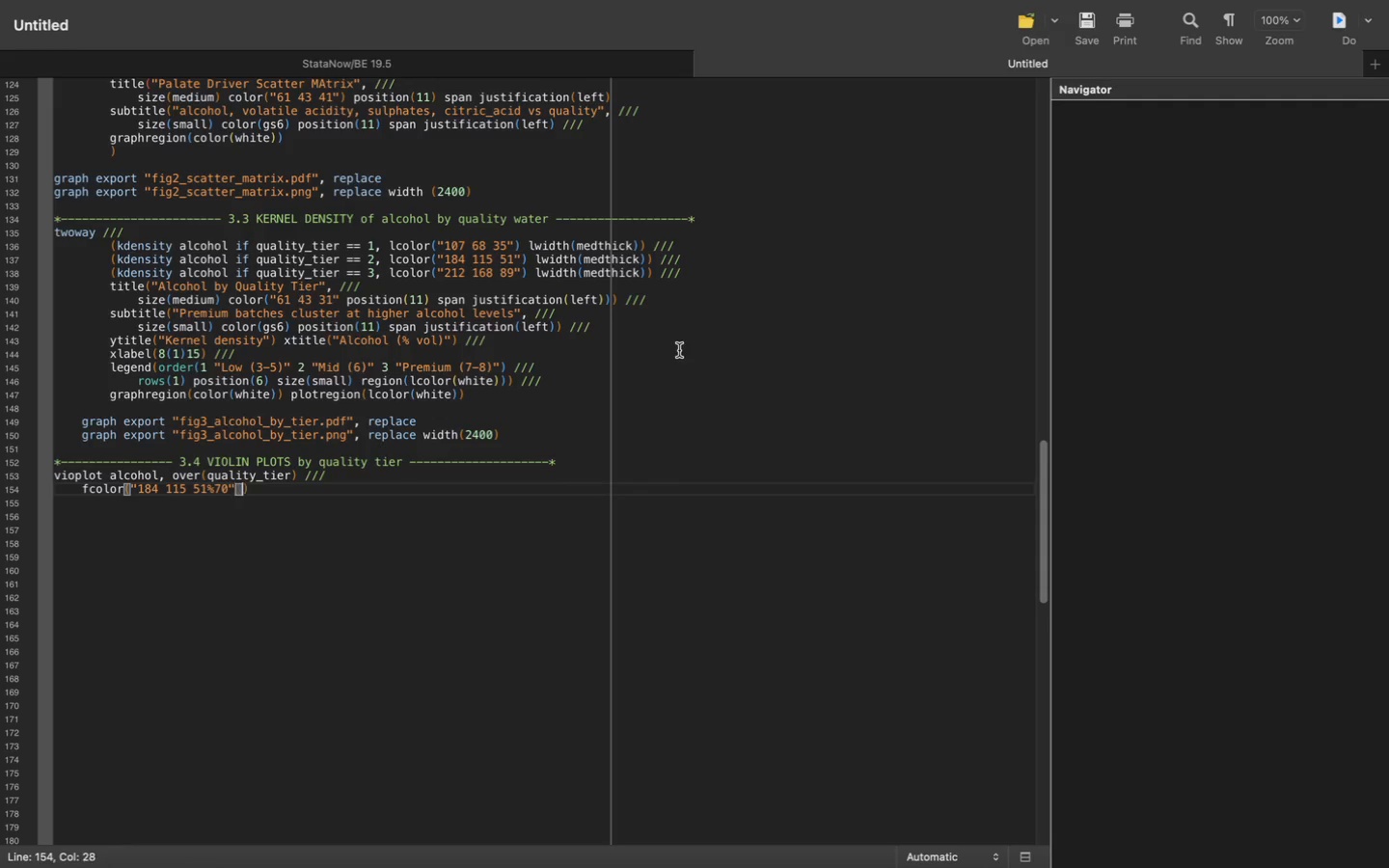 
key(Space)
 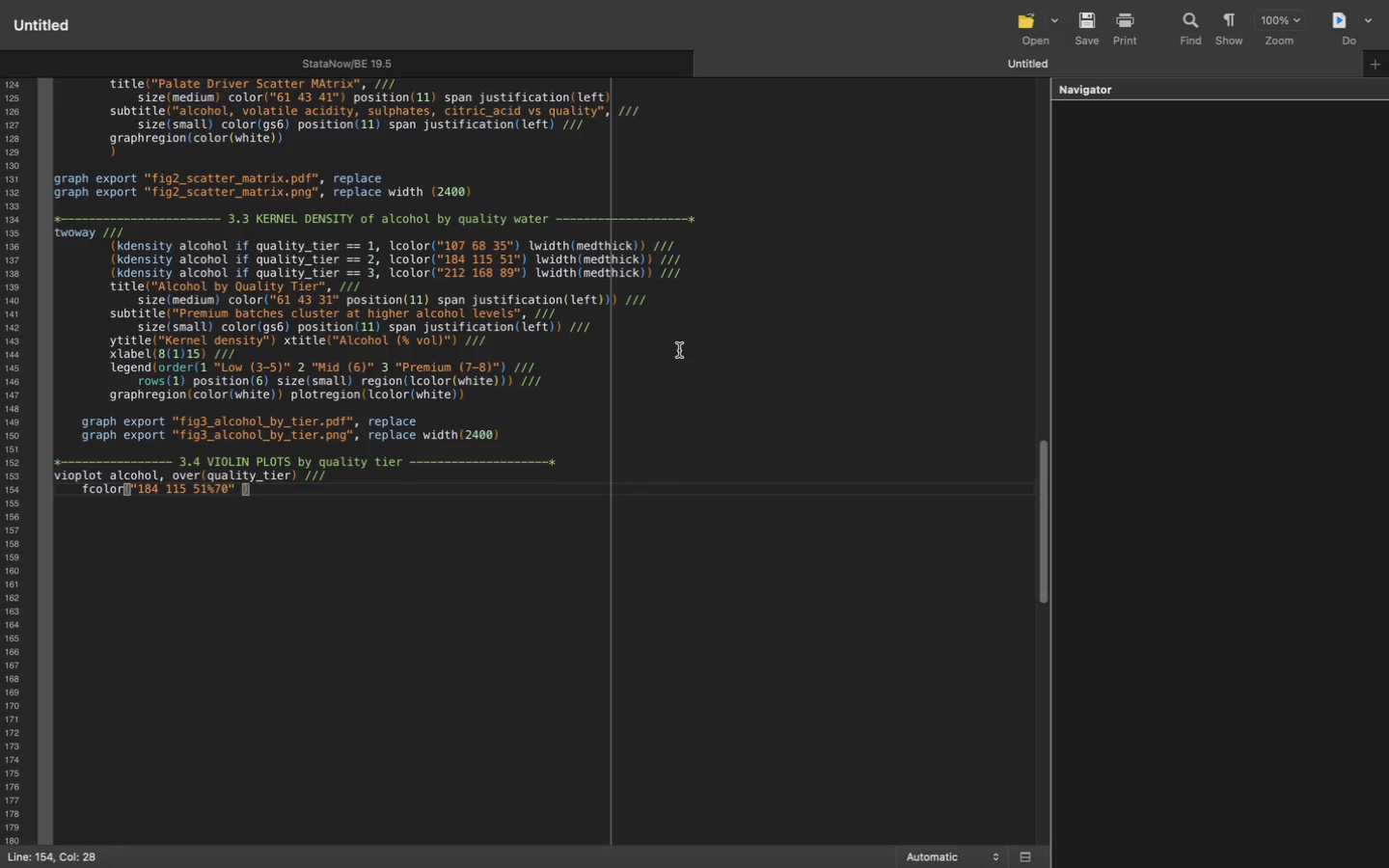 
key(Backspace)
 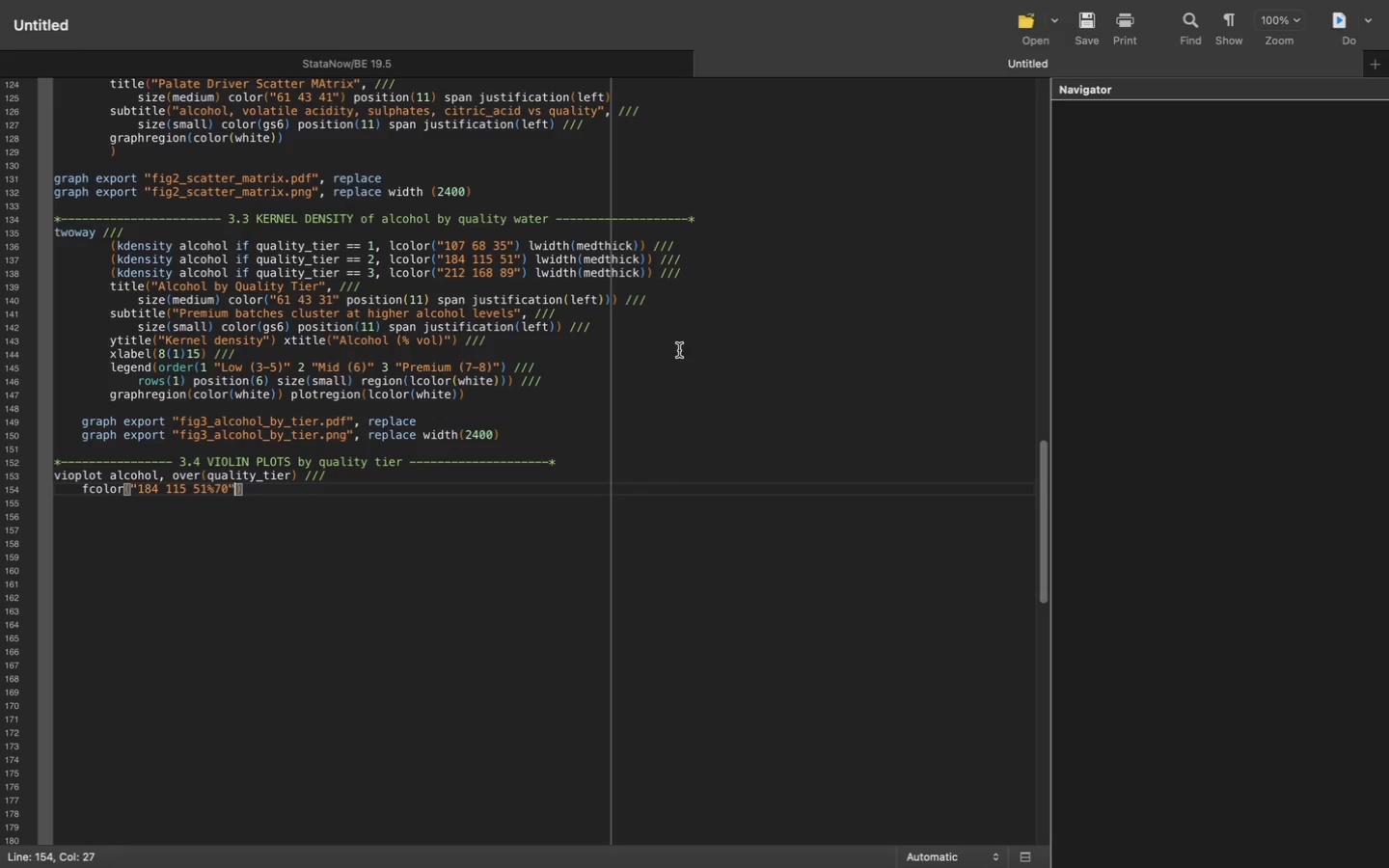 
key(ArrowRight)
 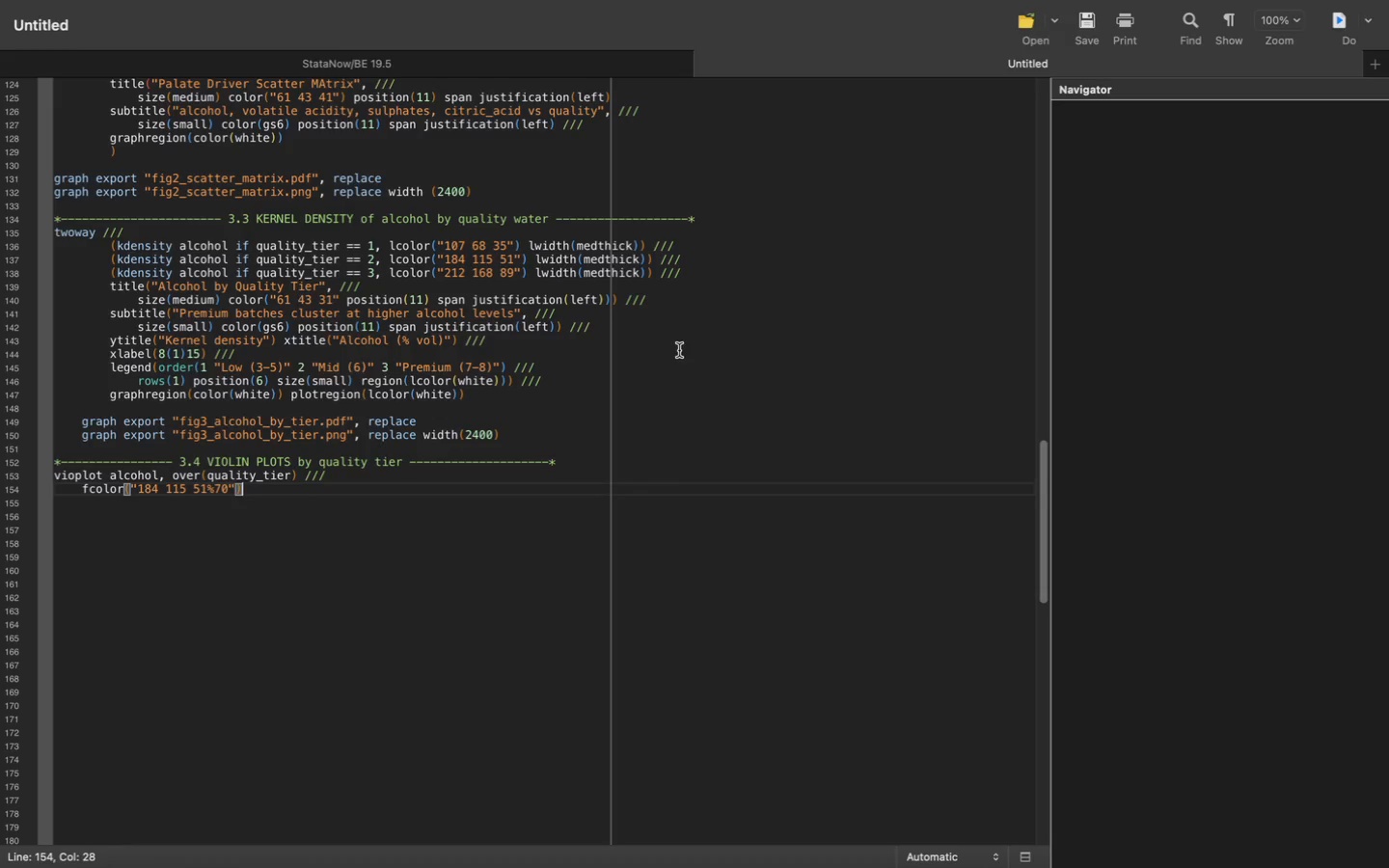 
type( lcolor("184 115 51)
 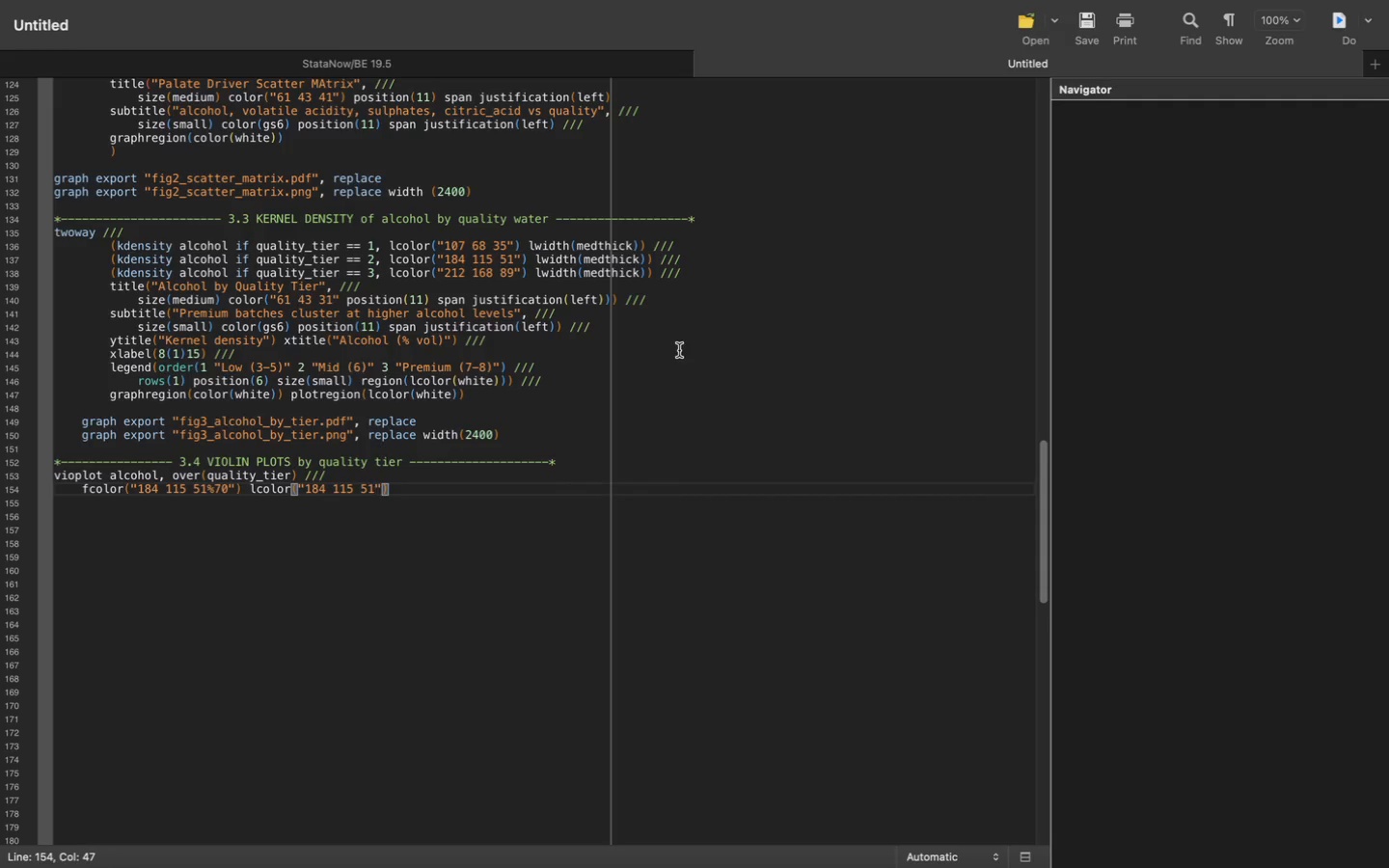 
key(ArrowRight)
 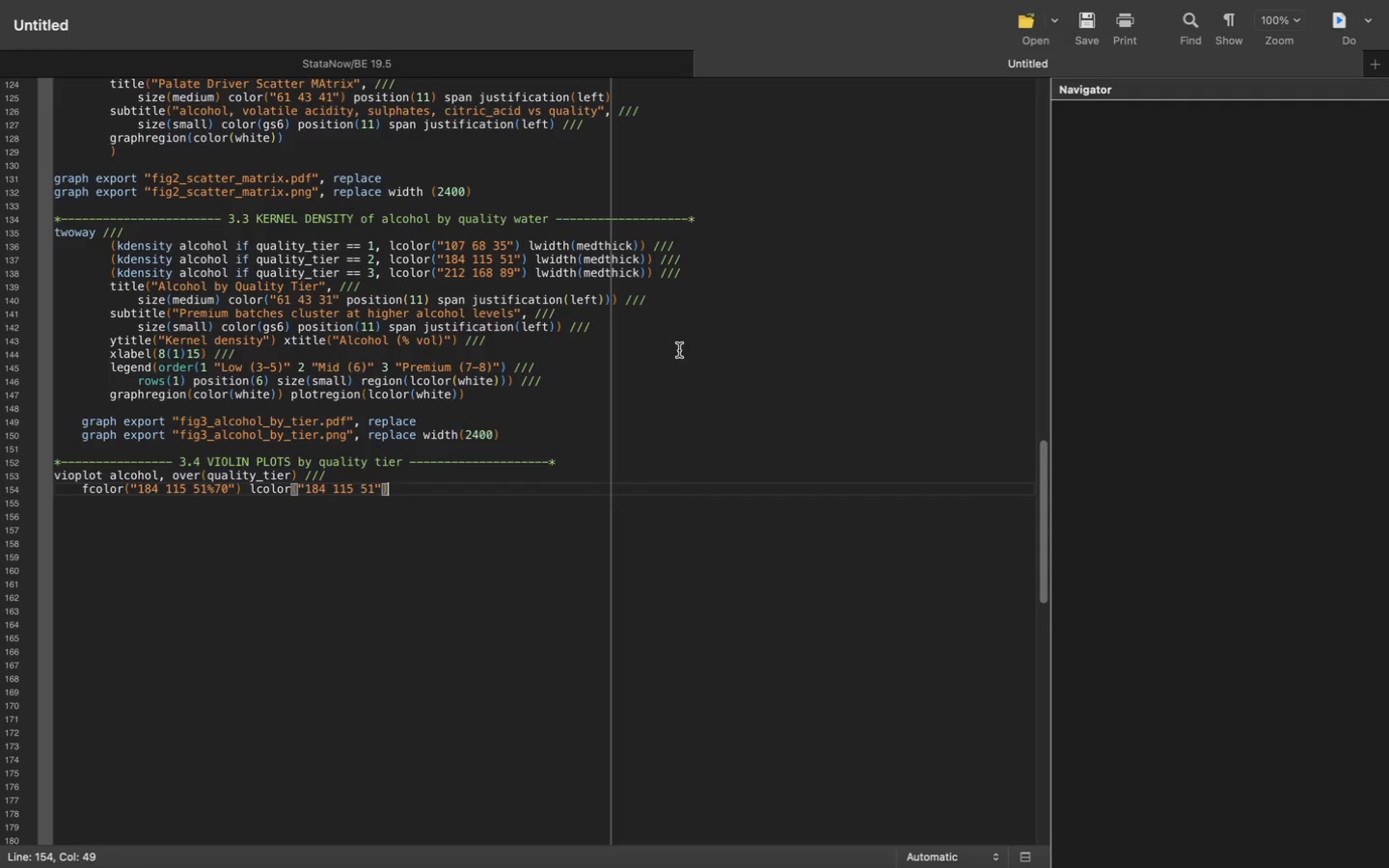 
key(ArrowRight)
 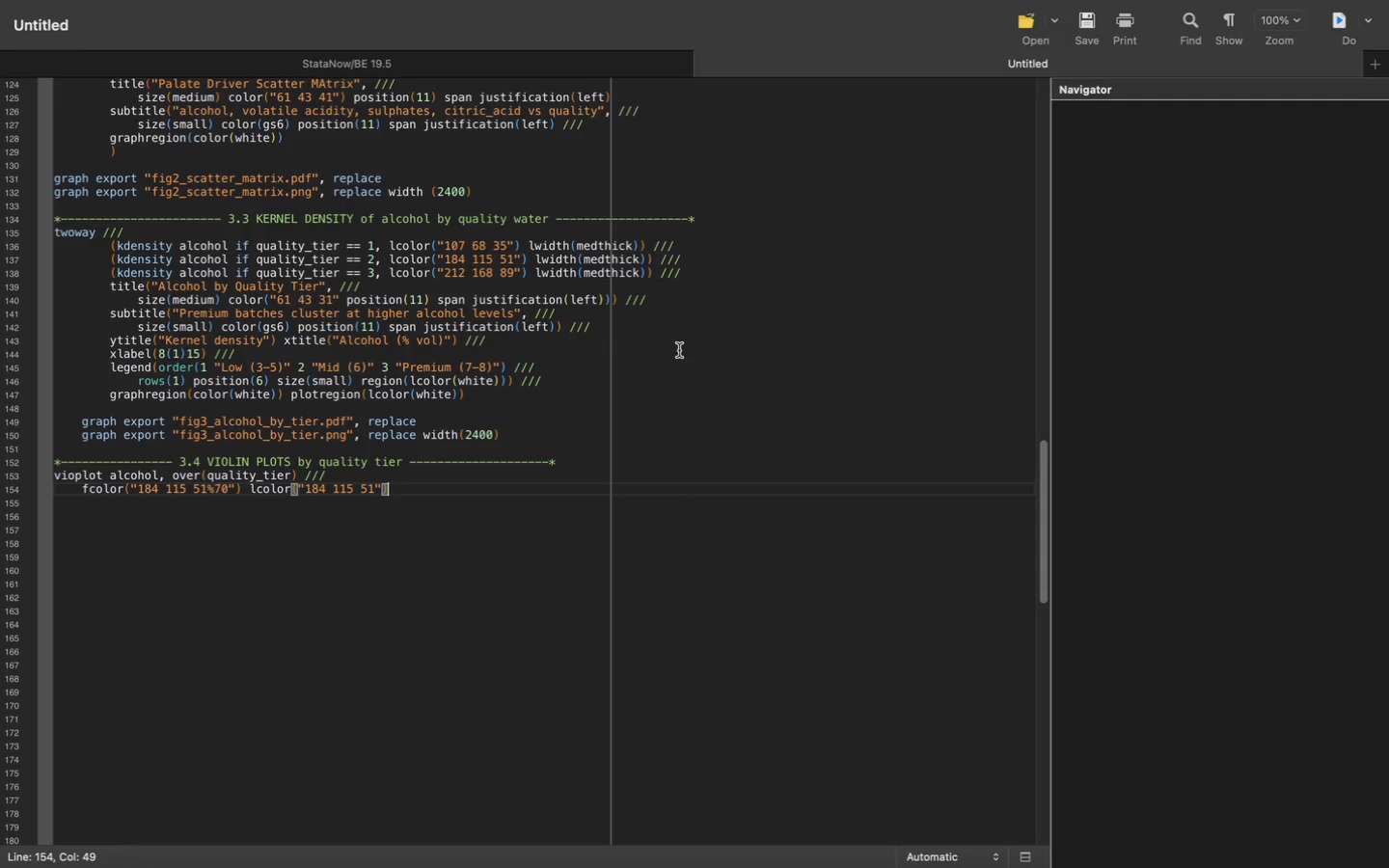 
wait(13.38)
 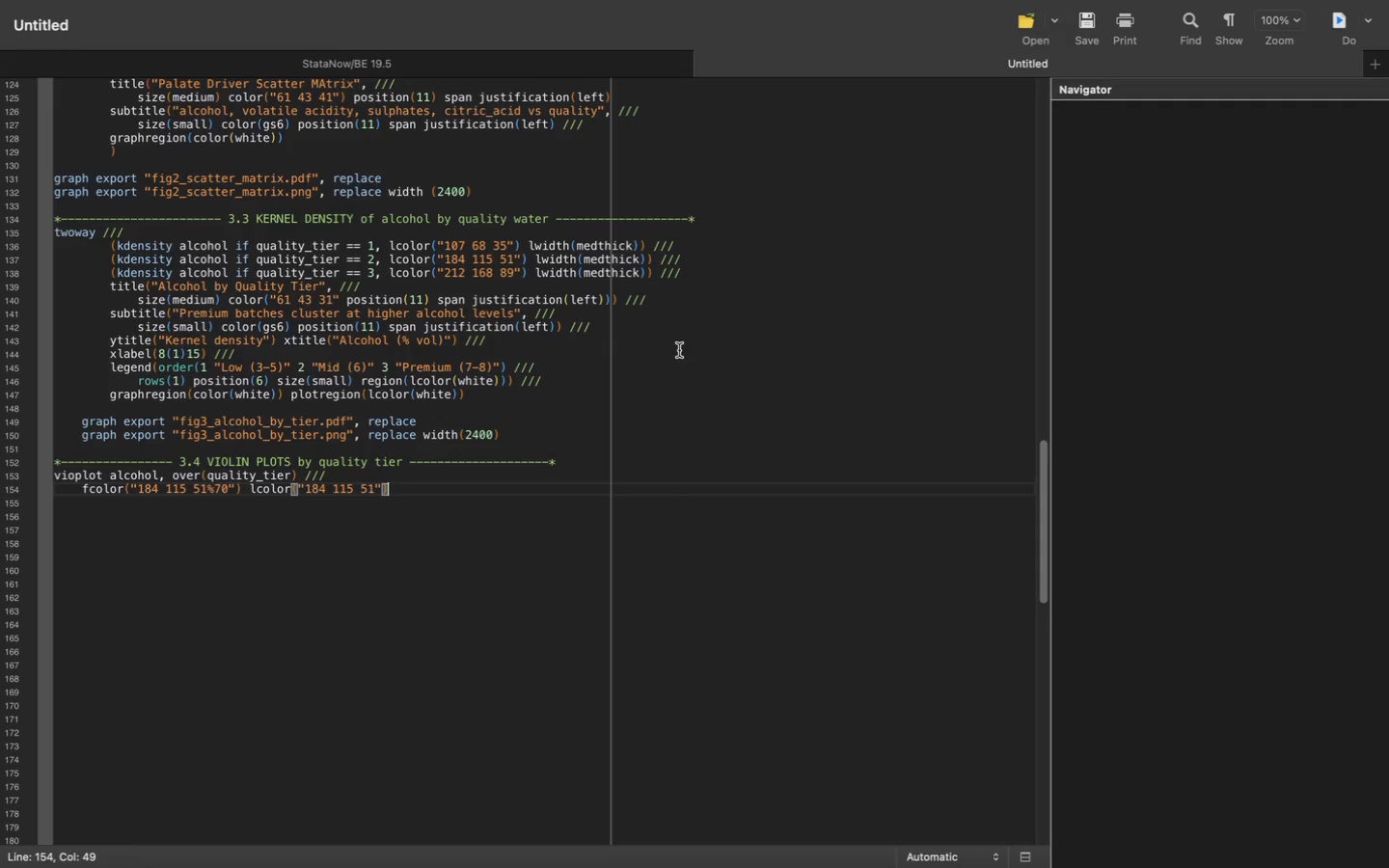 
key(Space)
 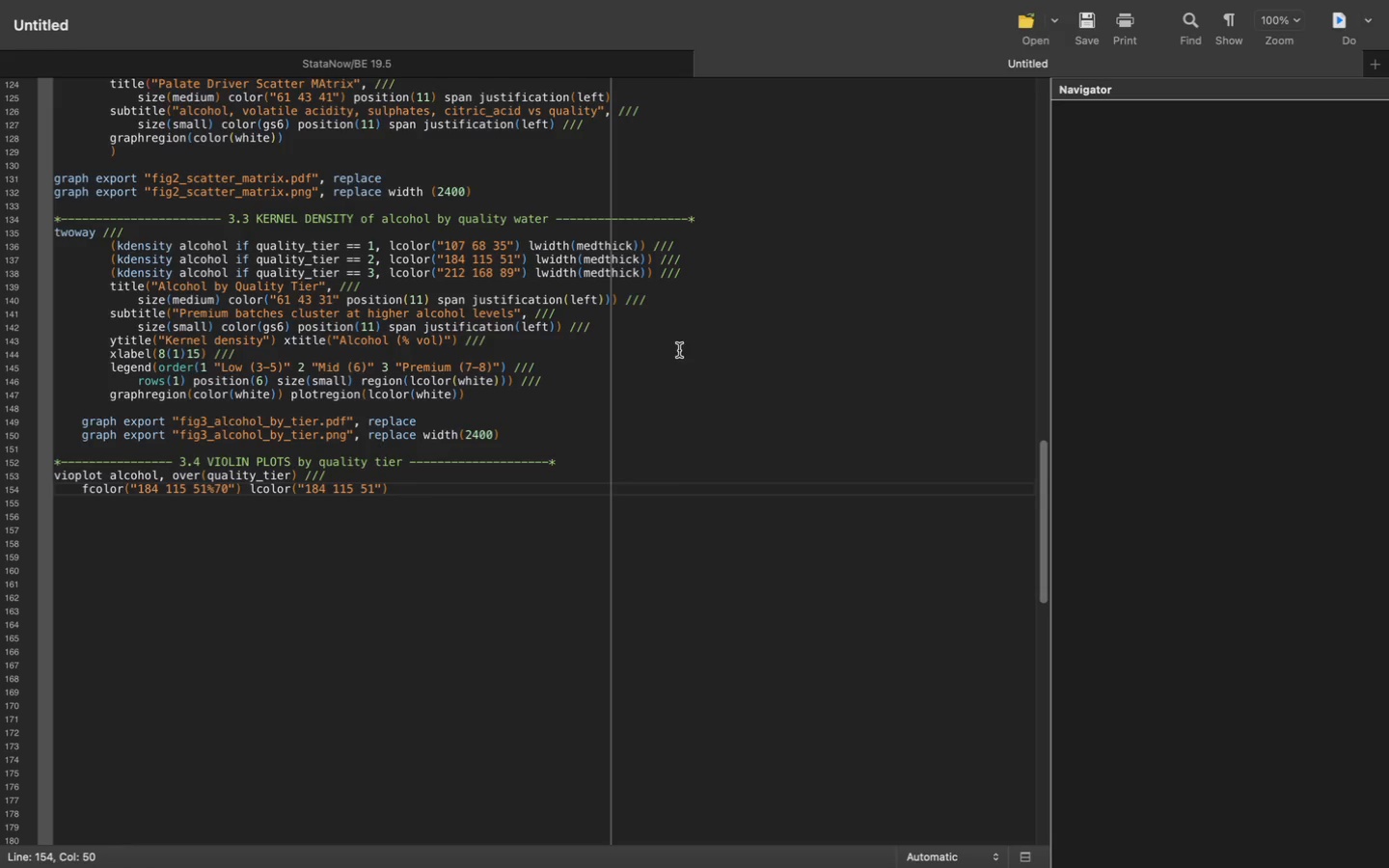 
key(Slash)
 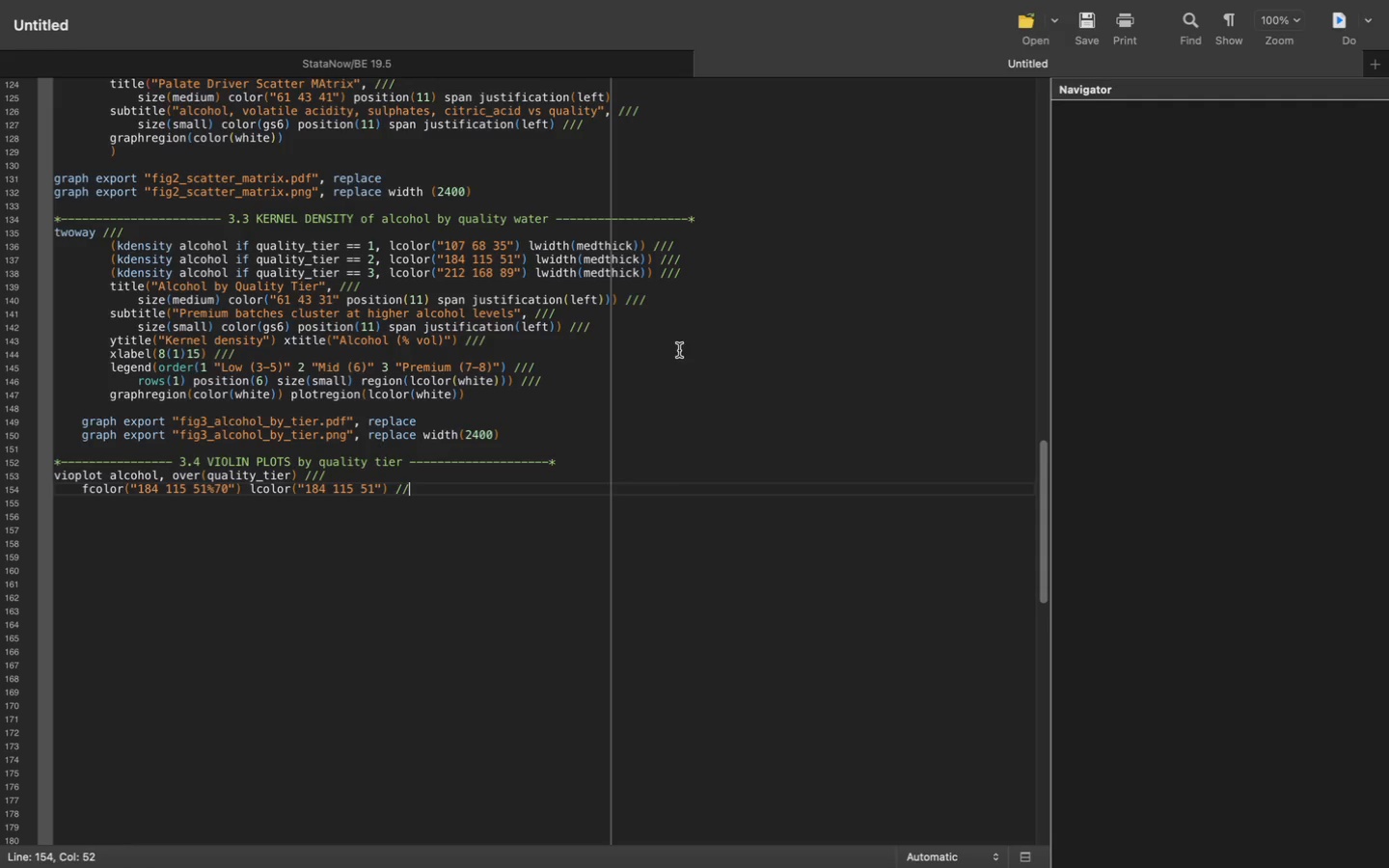 
key(Slash)
 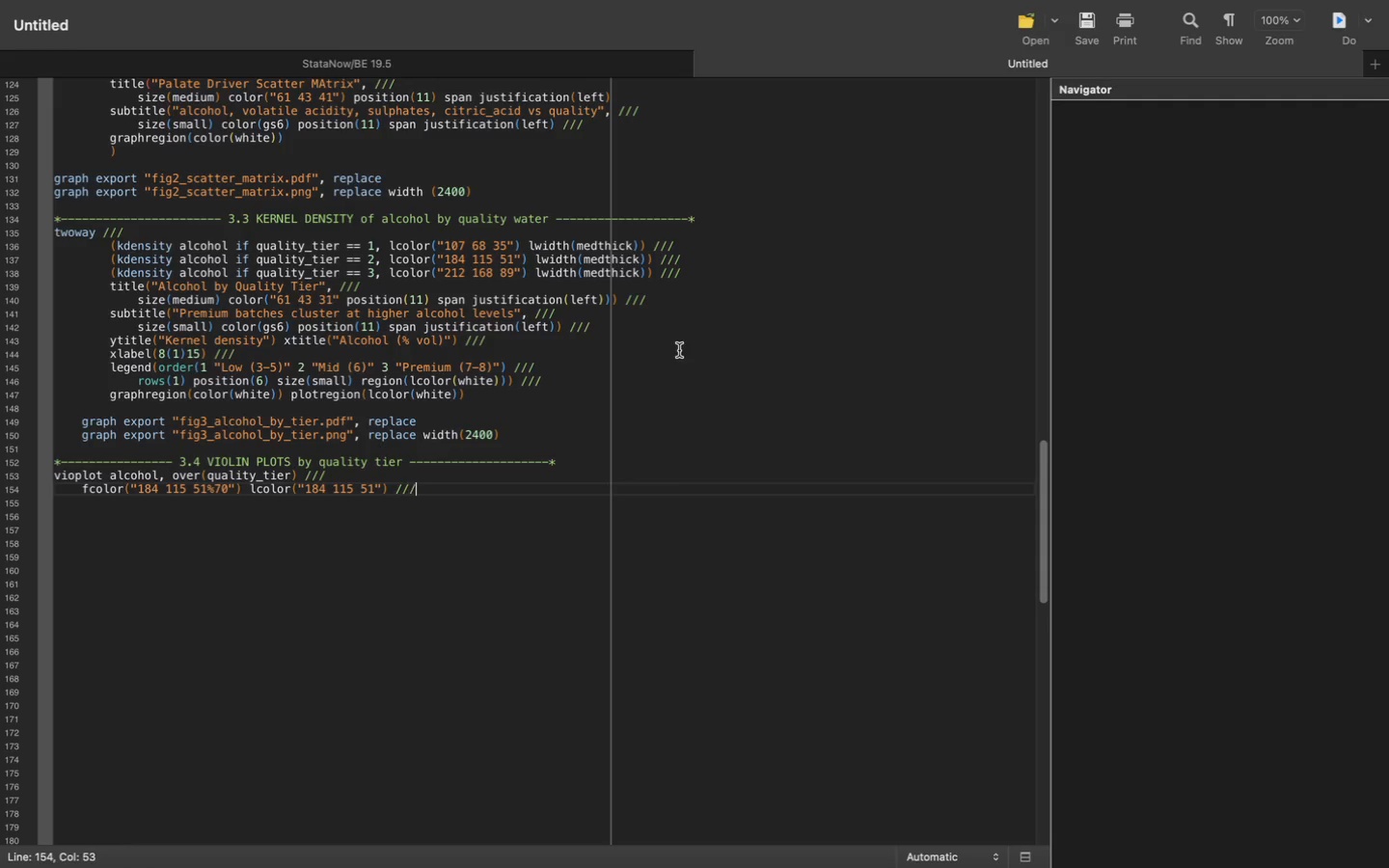 
key(Slash)
 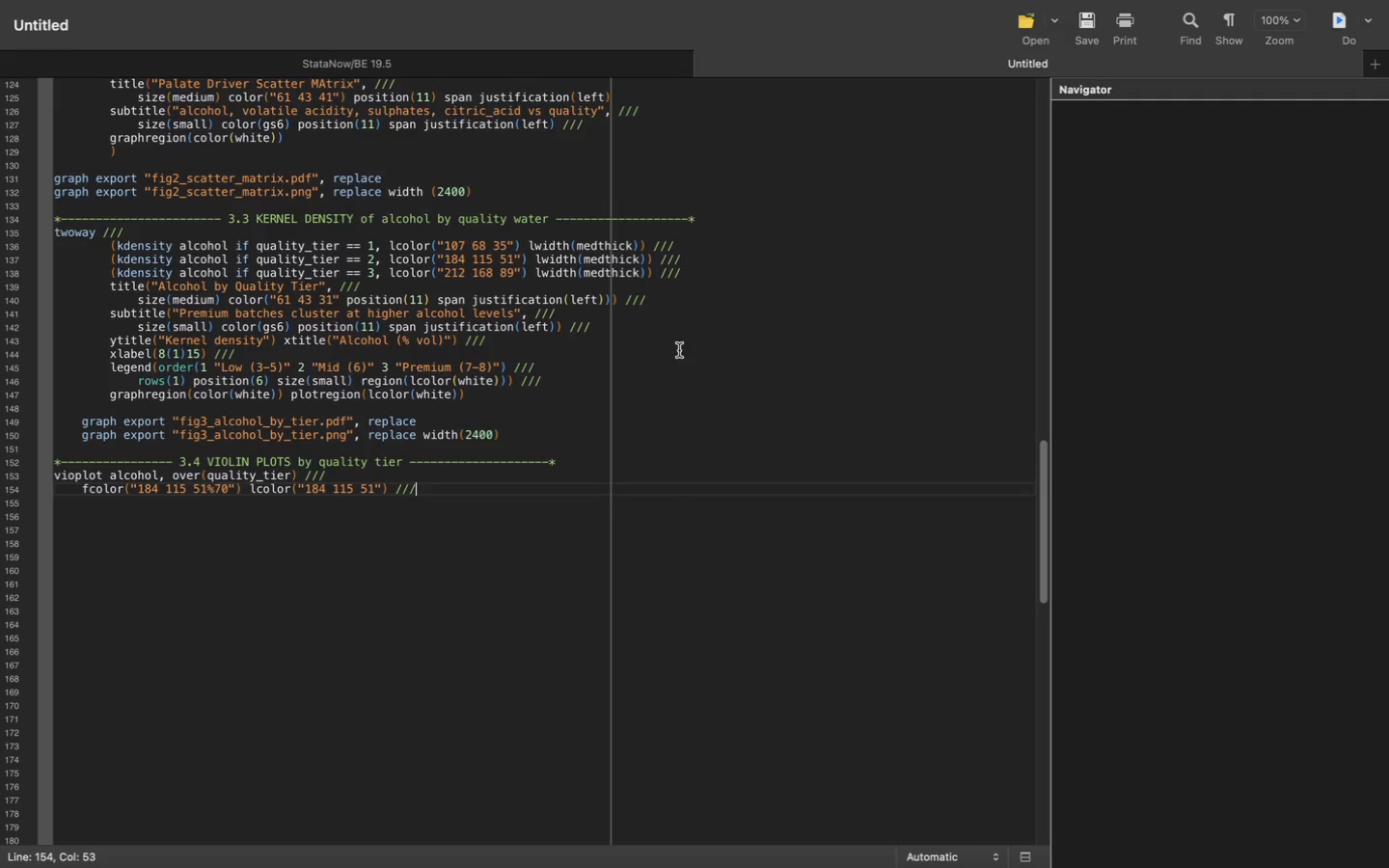 
key(Enter)
 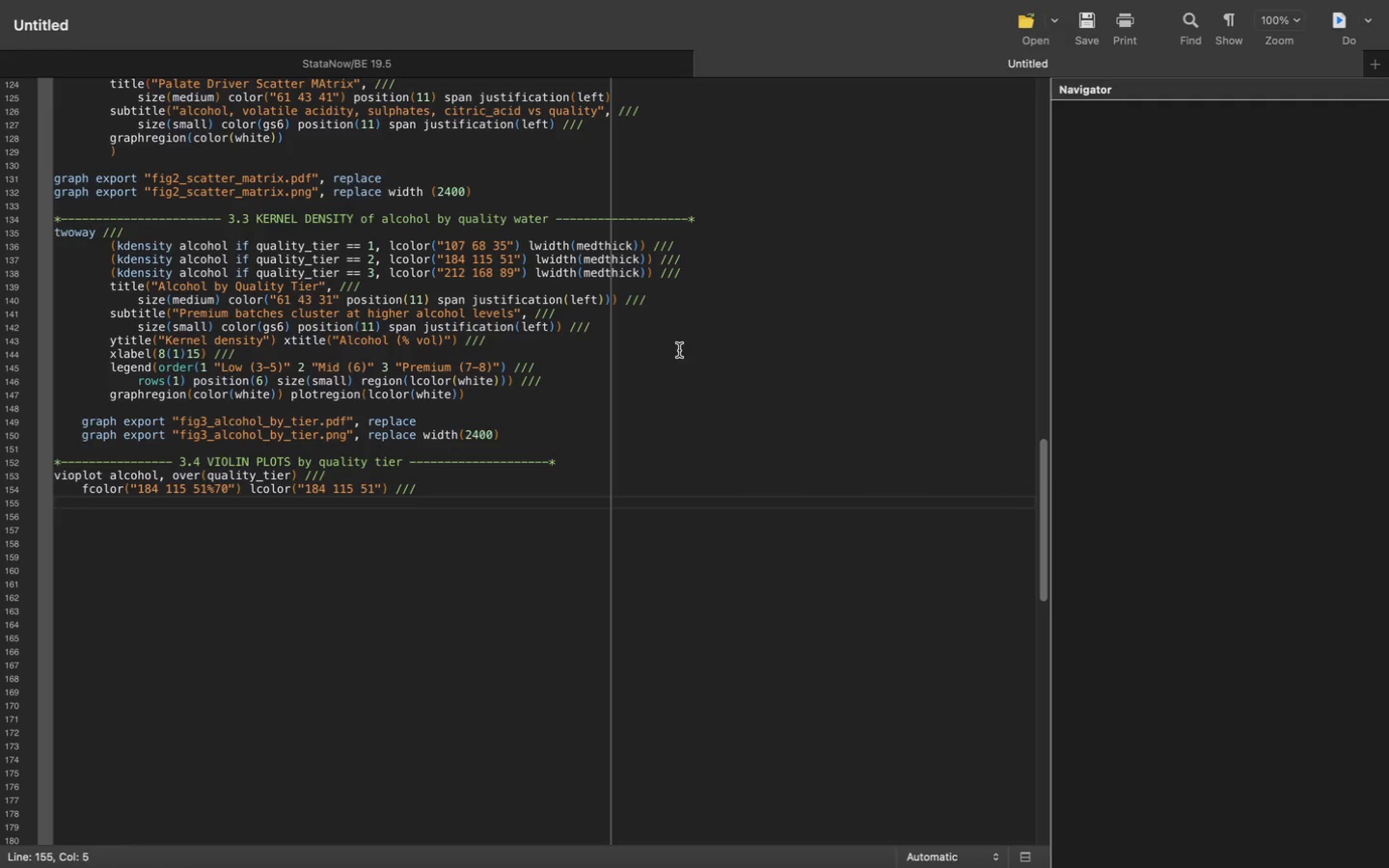 
type(title("Alcohol,)
key(Backspace)
 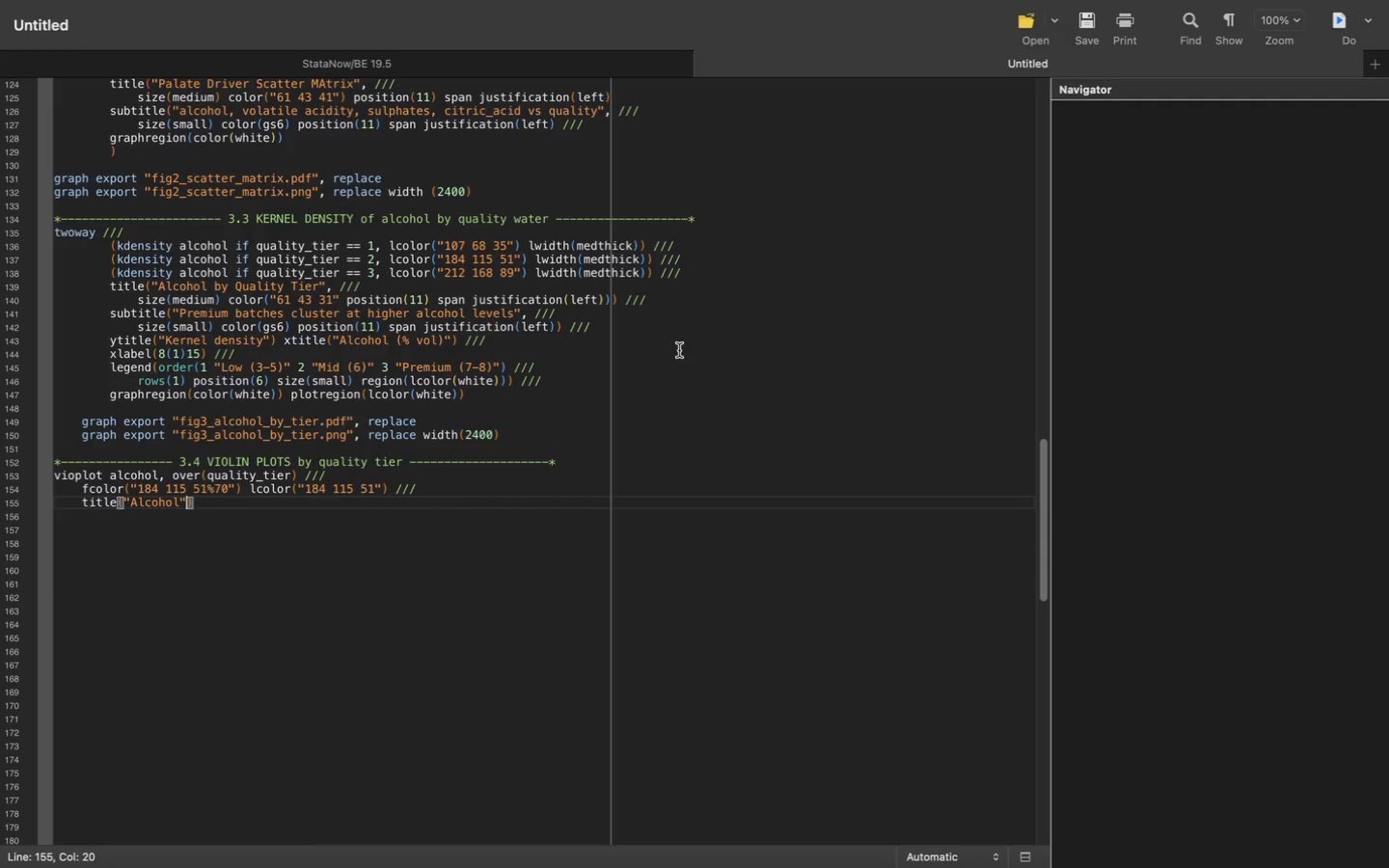 
 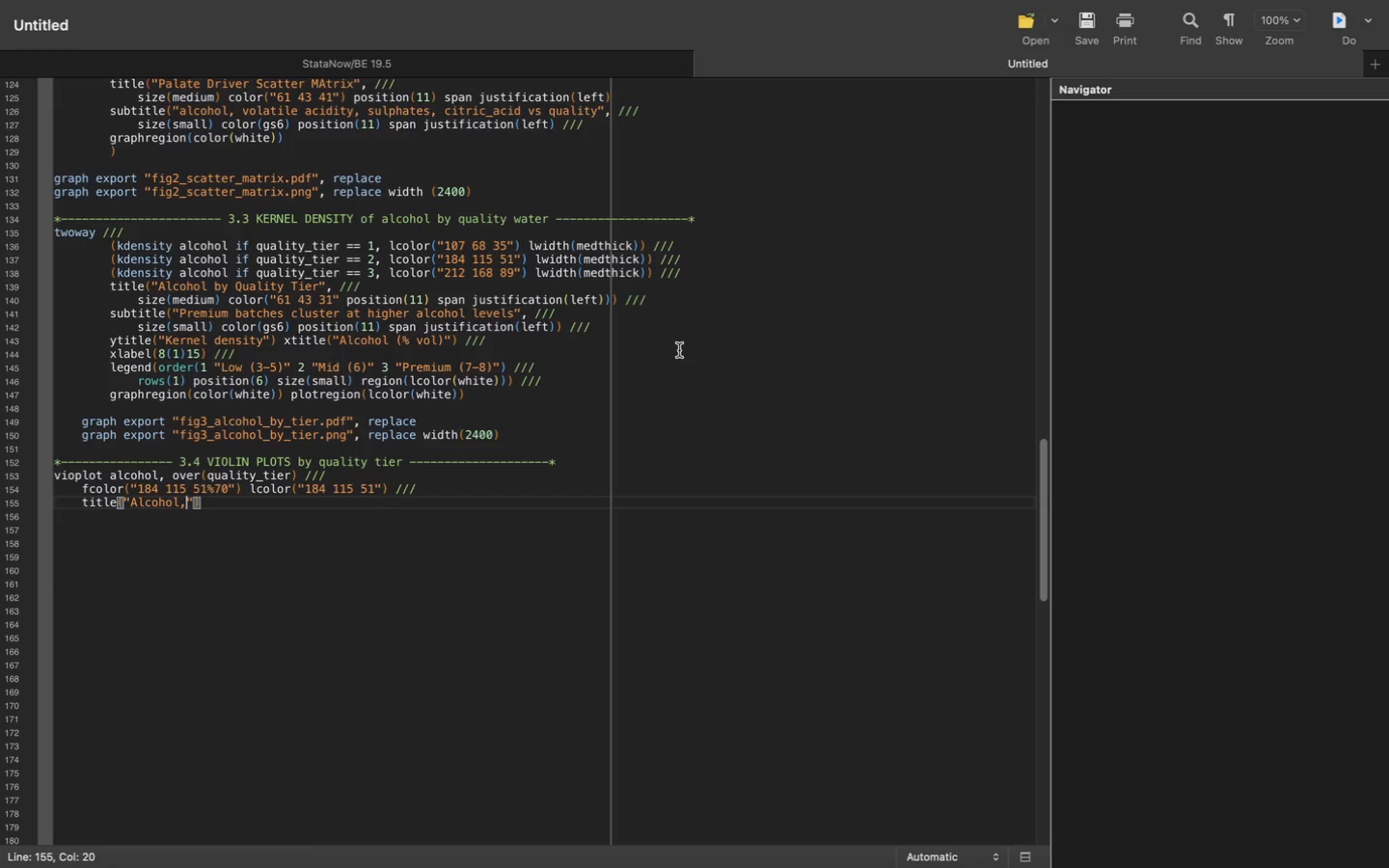 
key(ArrowRight)
 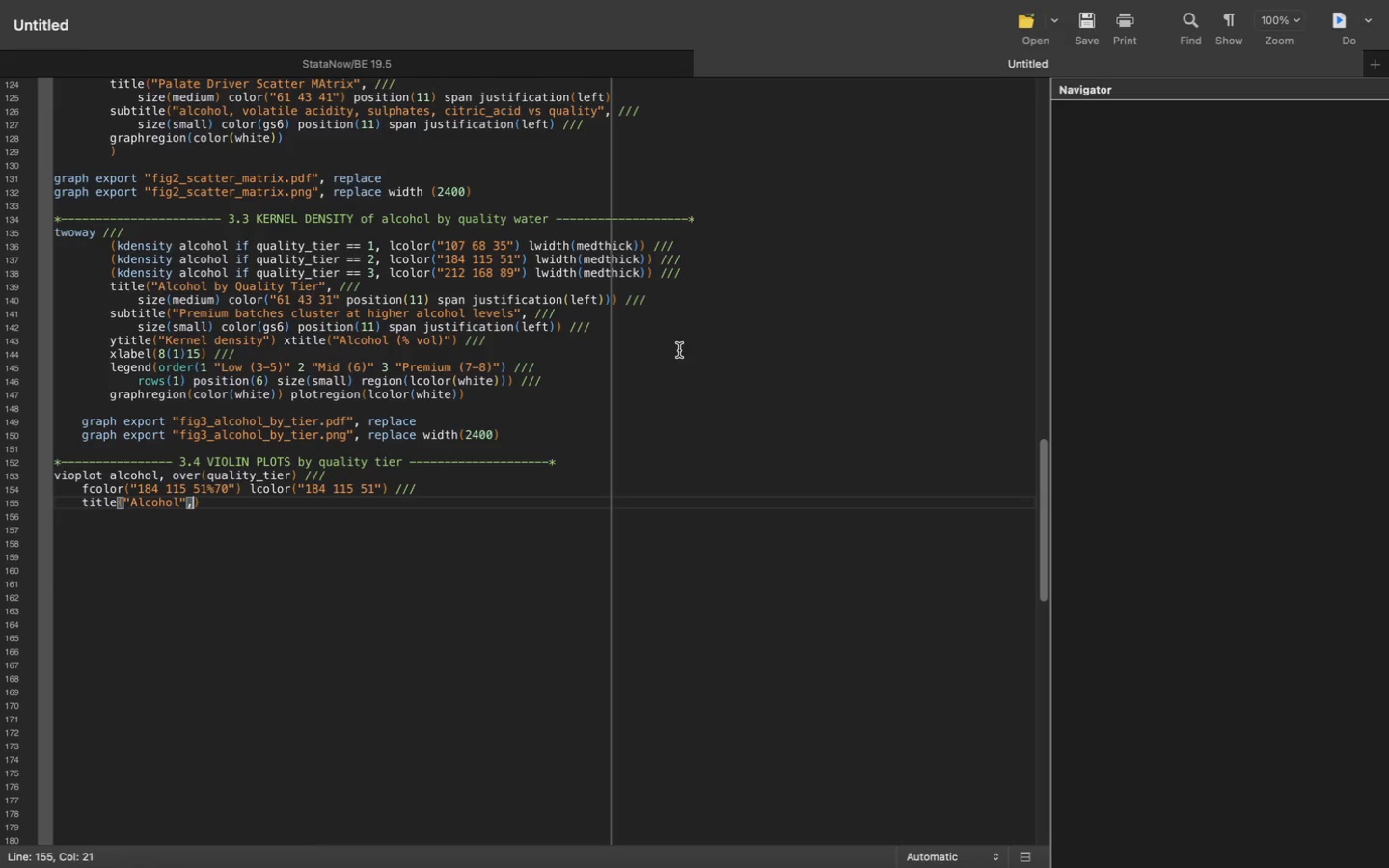 
key(Comma)
 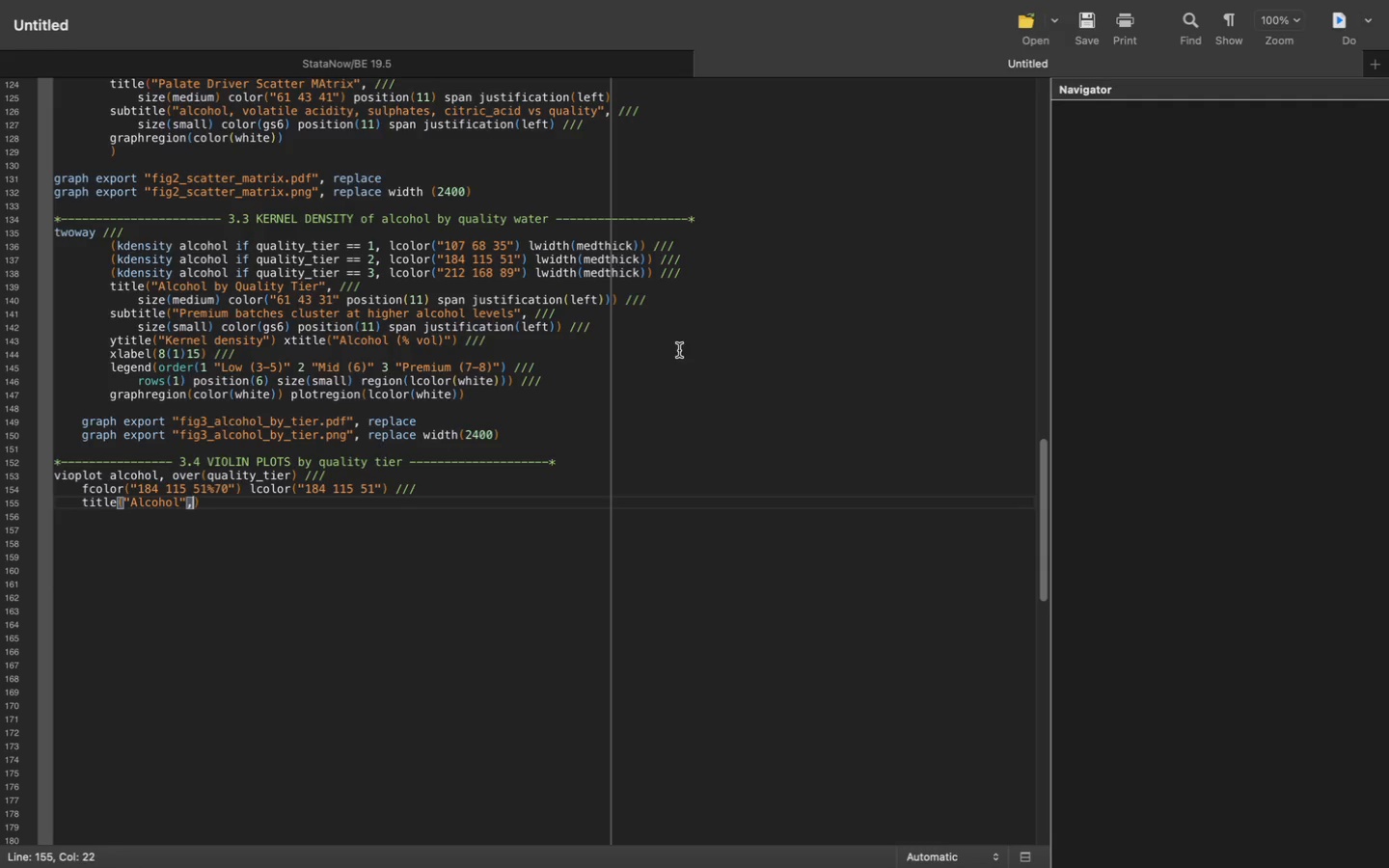 
key(Space)
 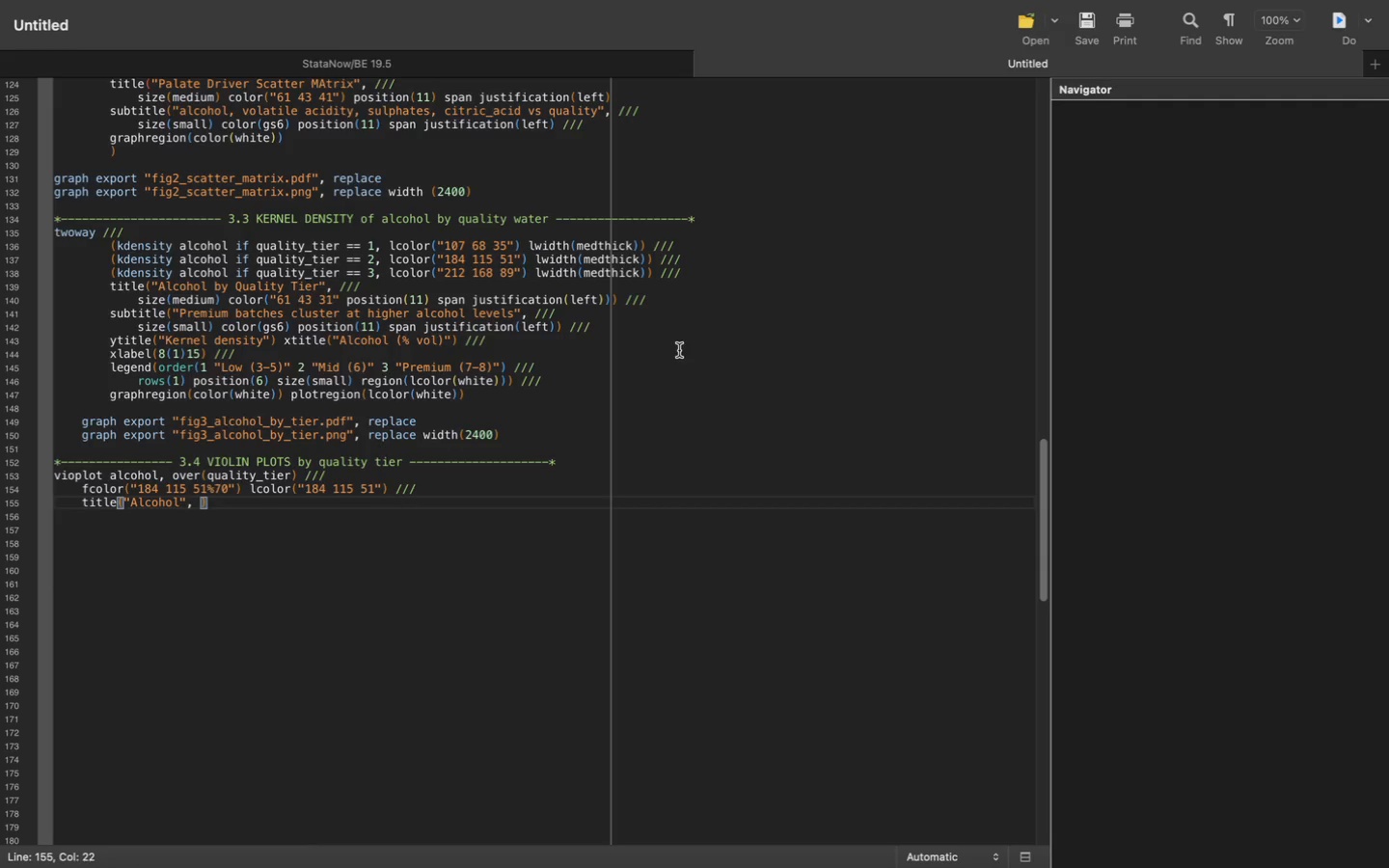 
type(Size)
key(Backspace)
key(Backspace)
key(Backspace)
key(Backspace)
type(size )
key(Backspace)
type((small)
 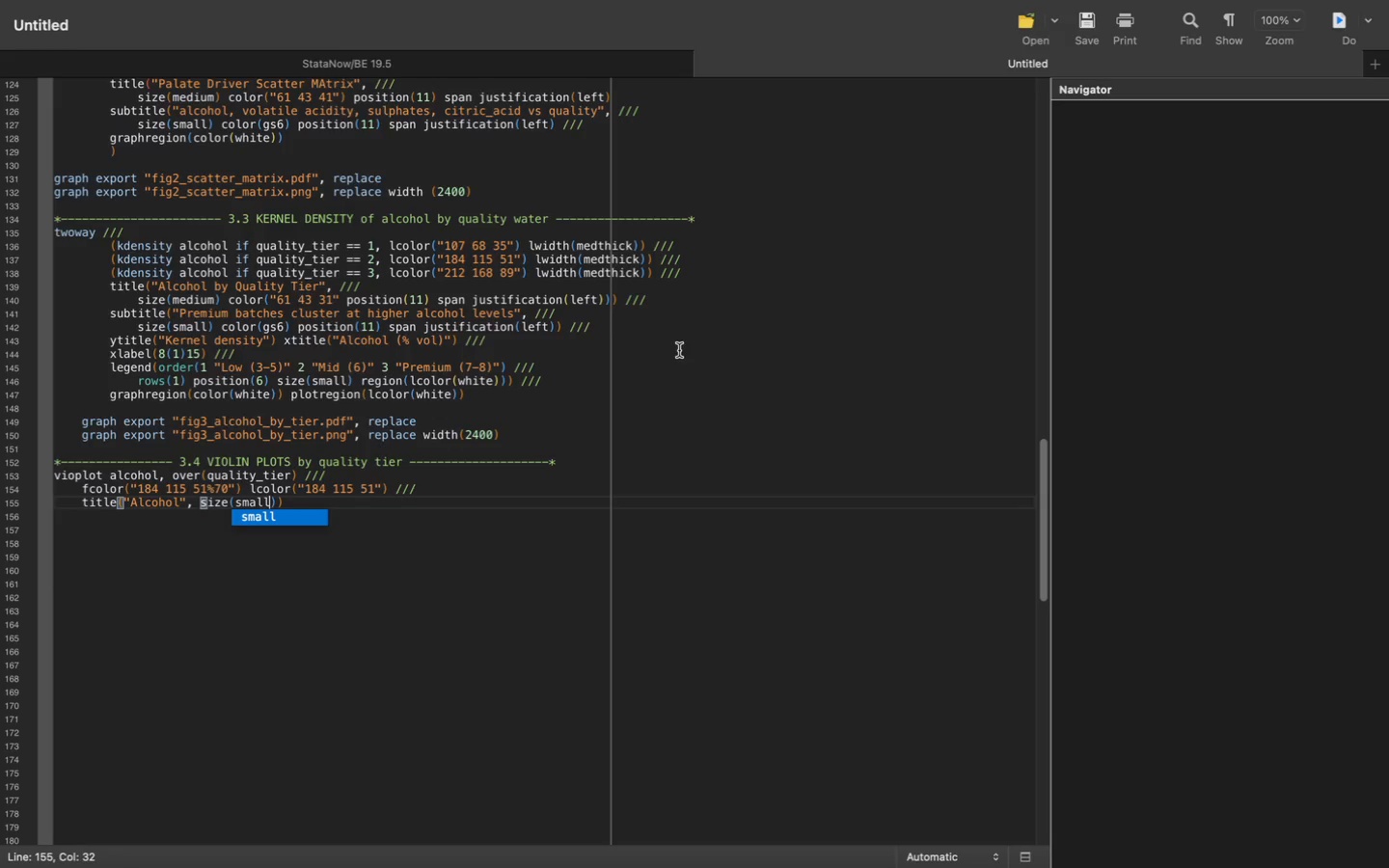 
key(ArrowRight)
 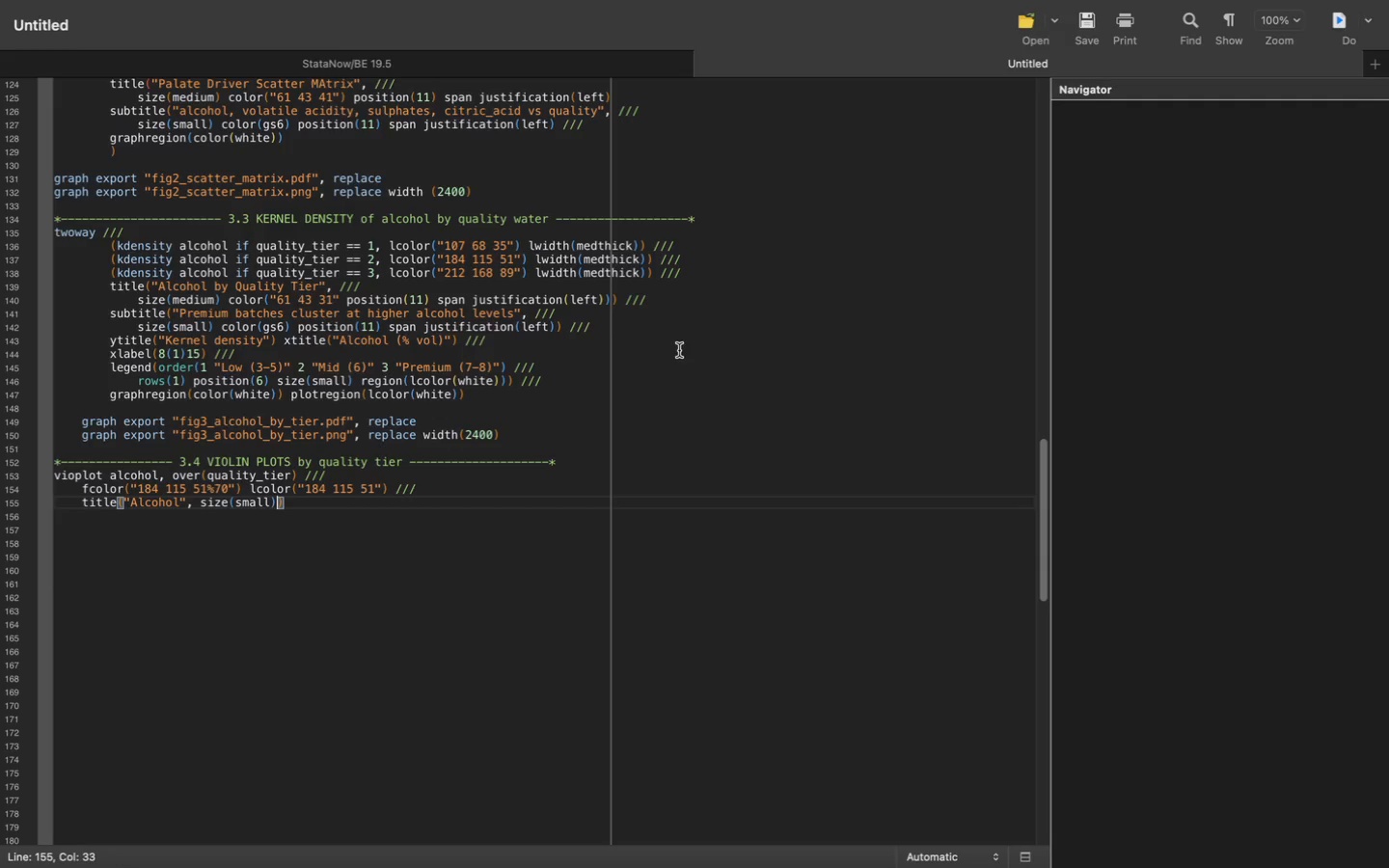 
type( color )
key(Backspace)
type(("61 43 31)
 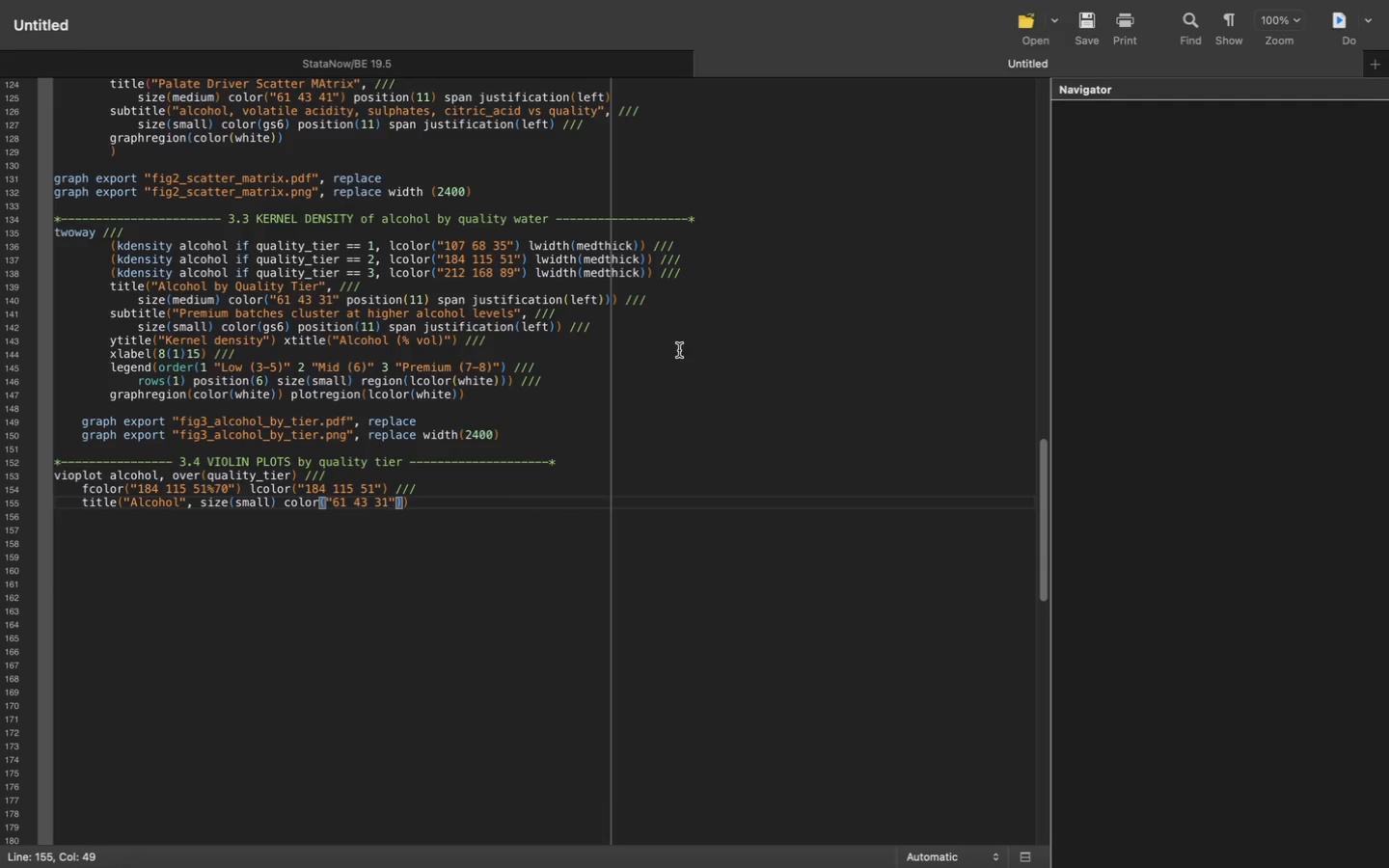 
key(ArrowRight)
 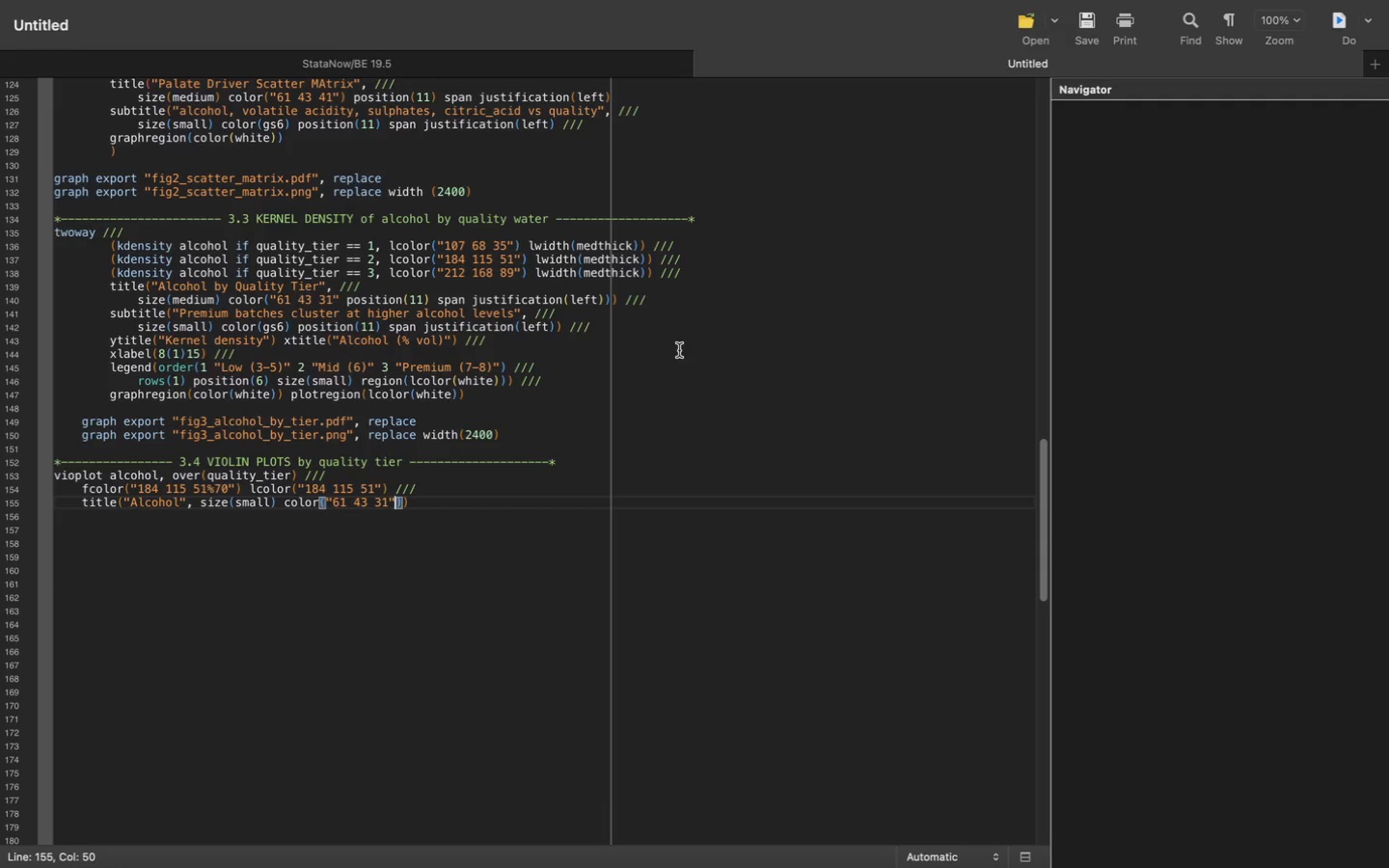 
key(Space)
 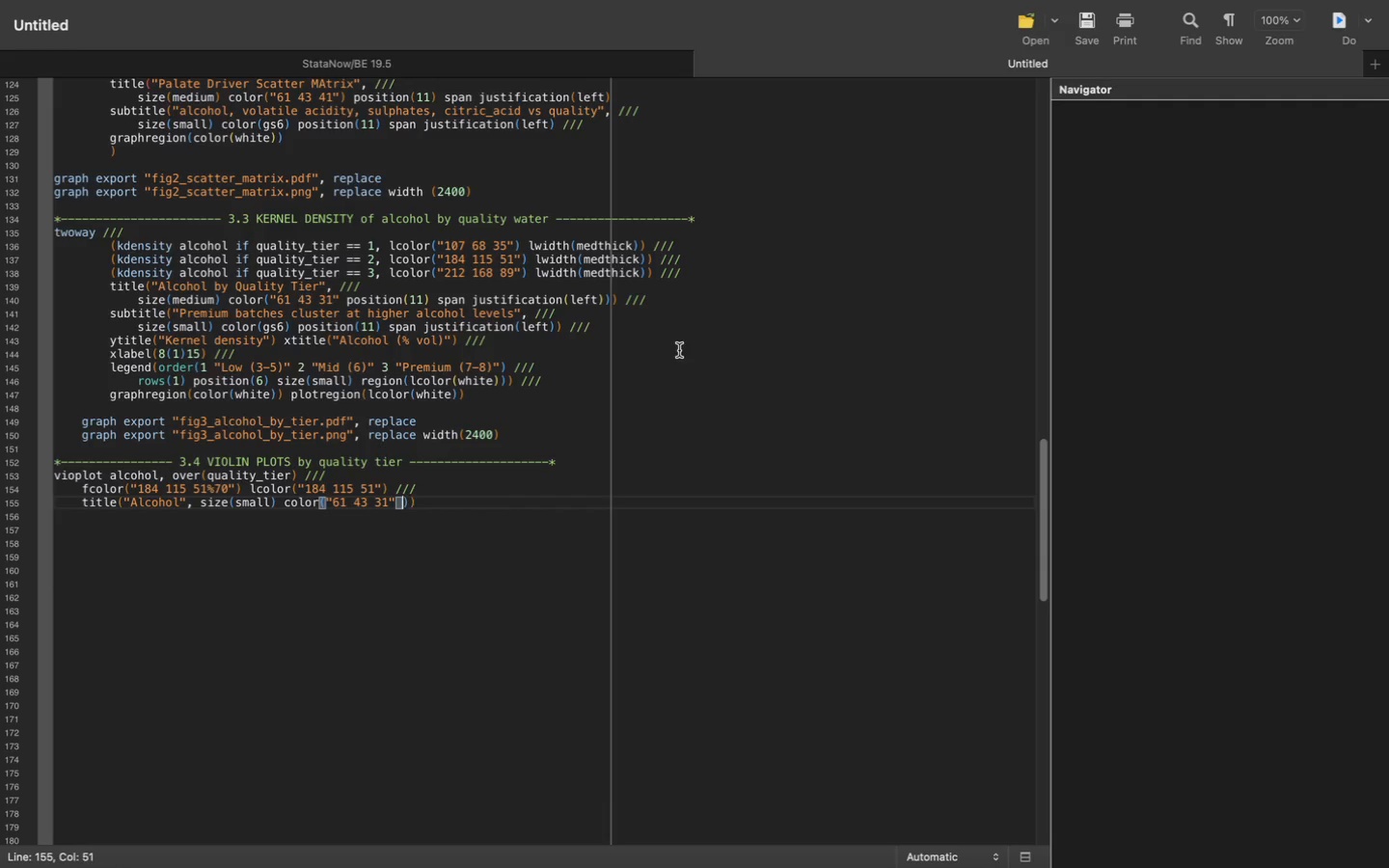 
key(Backspace)
 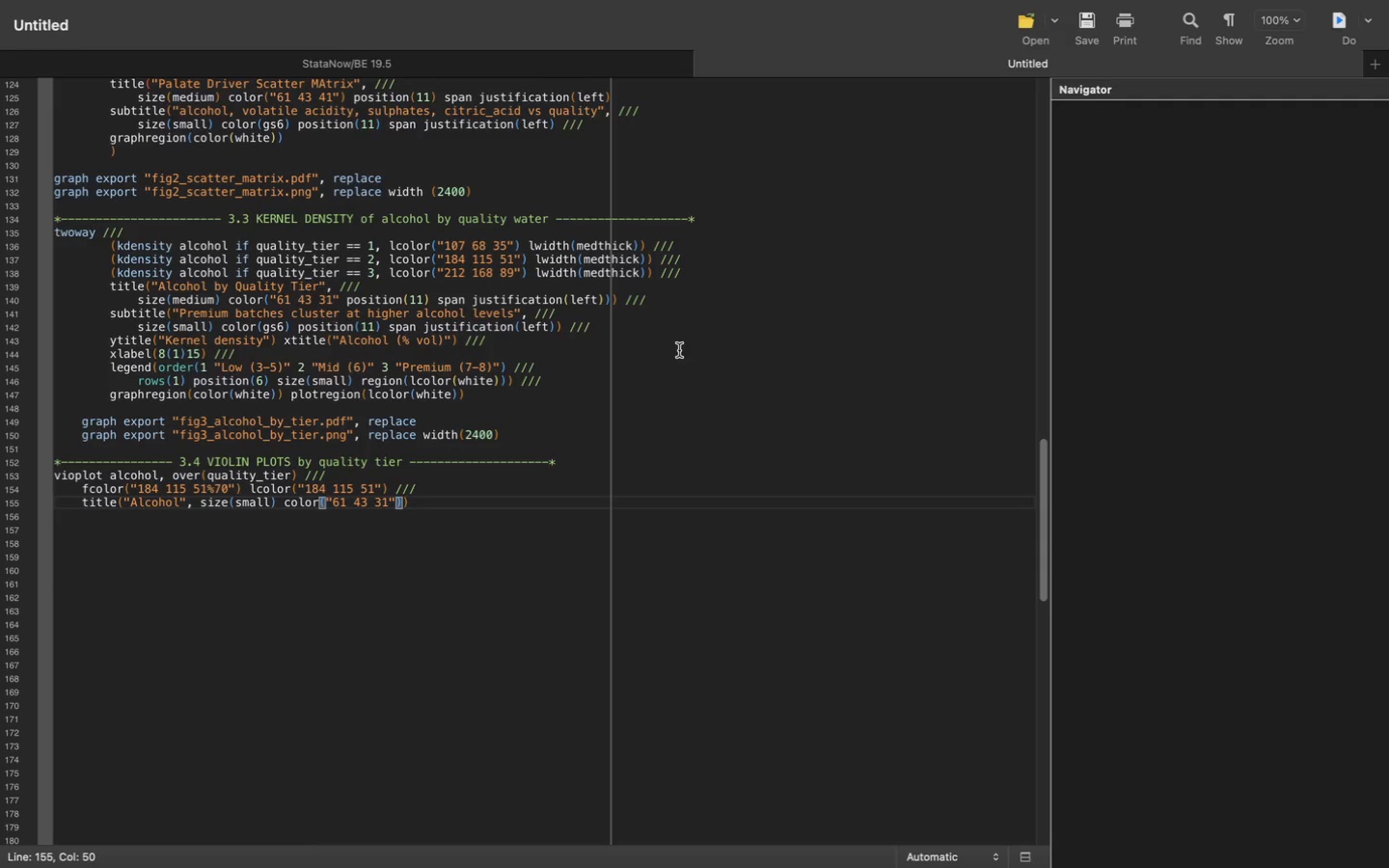 
key(ArrowRight)
 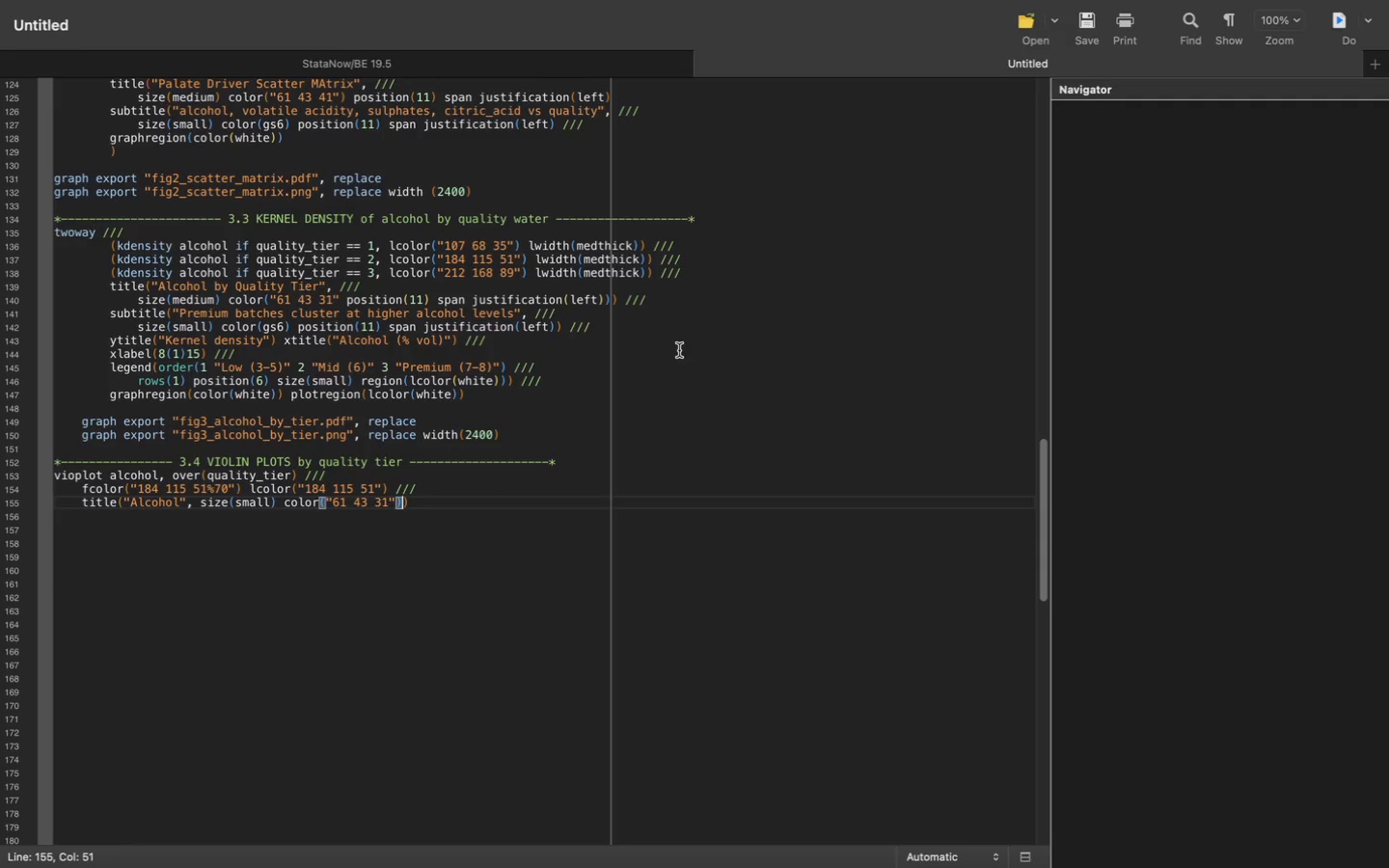 
type( position )
key(Backspace)
type((11)
 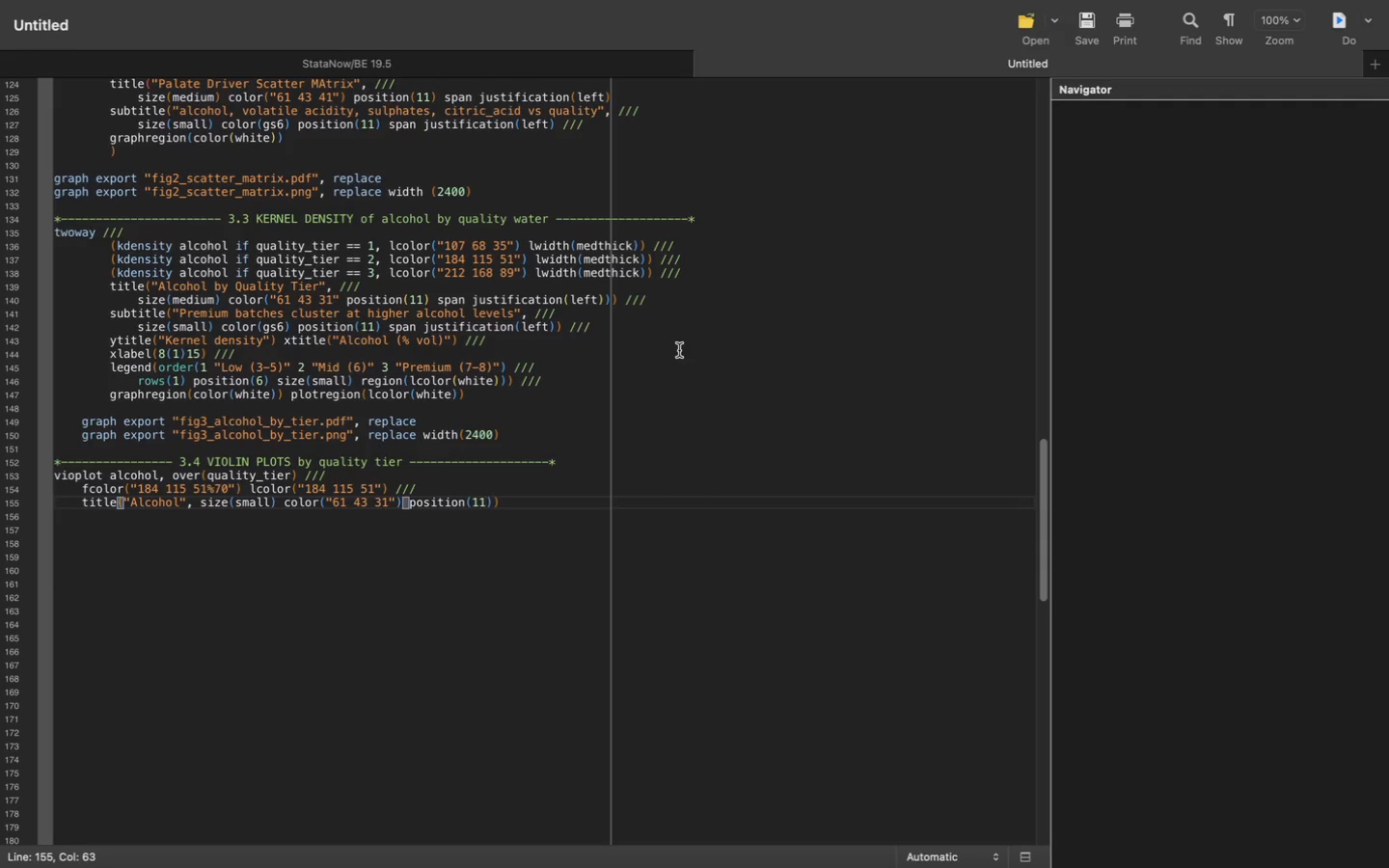 
key(ArrowRight)
 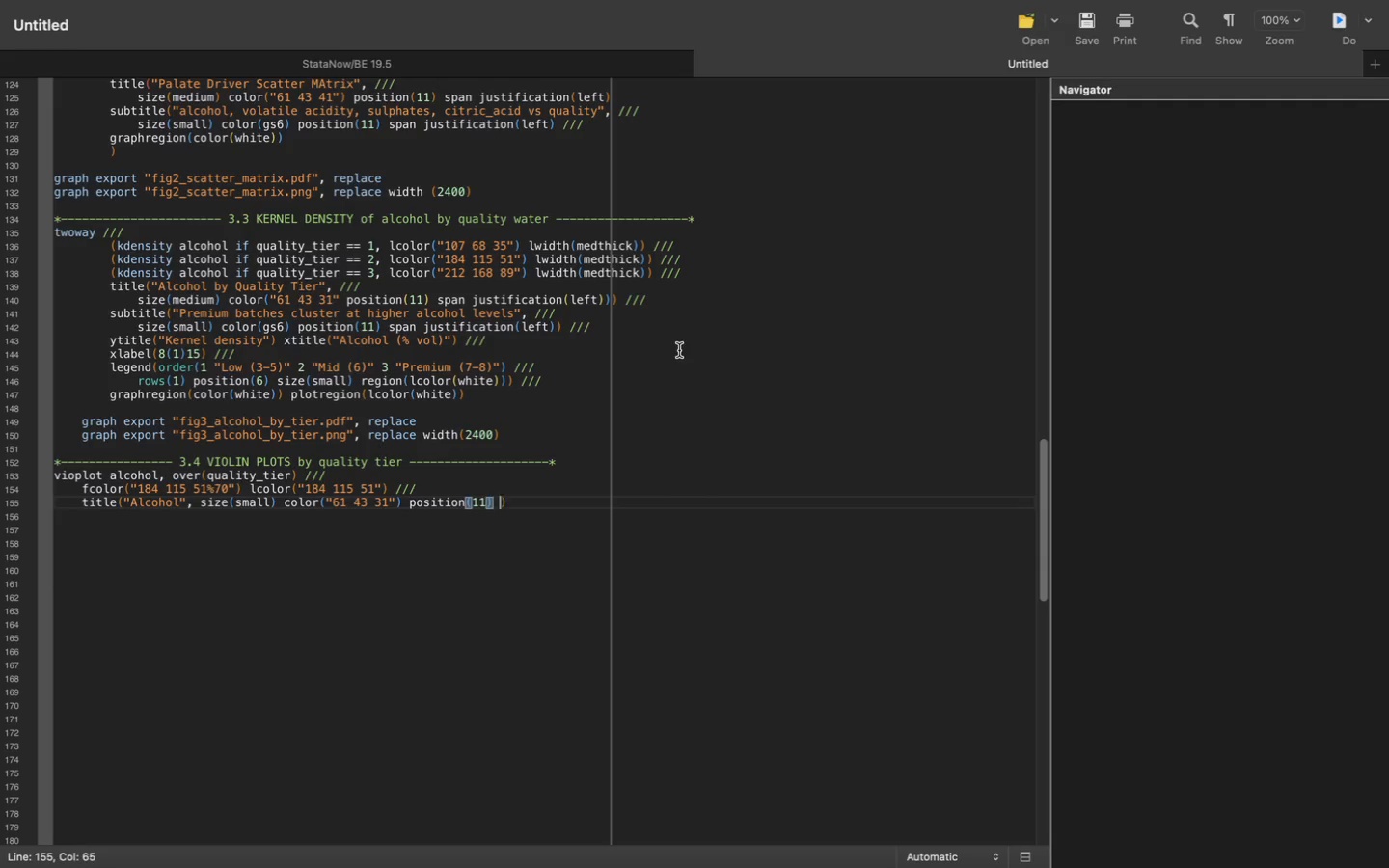 
type( span)
 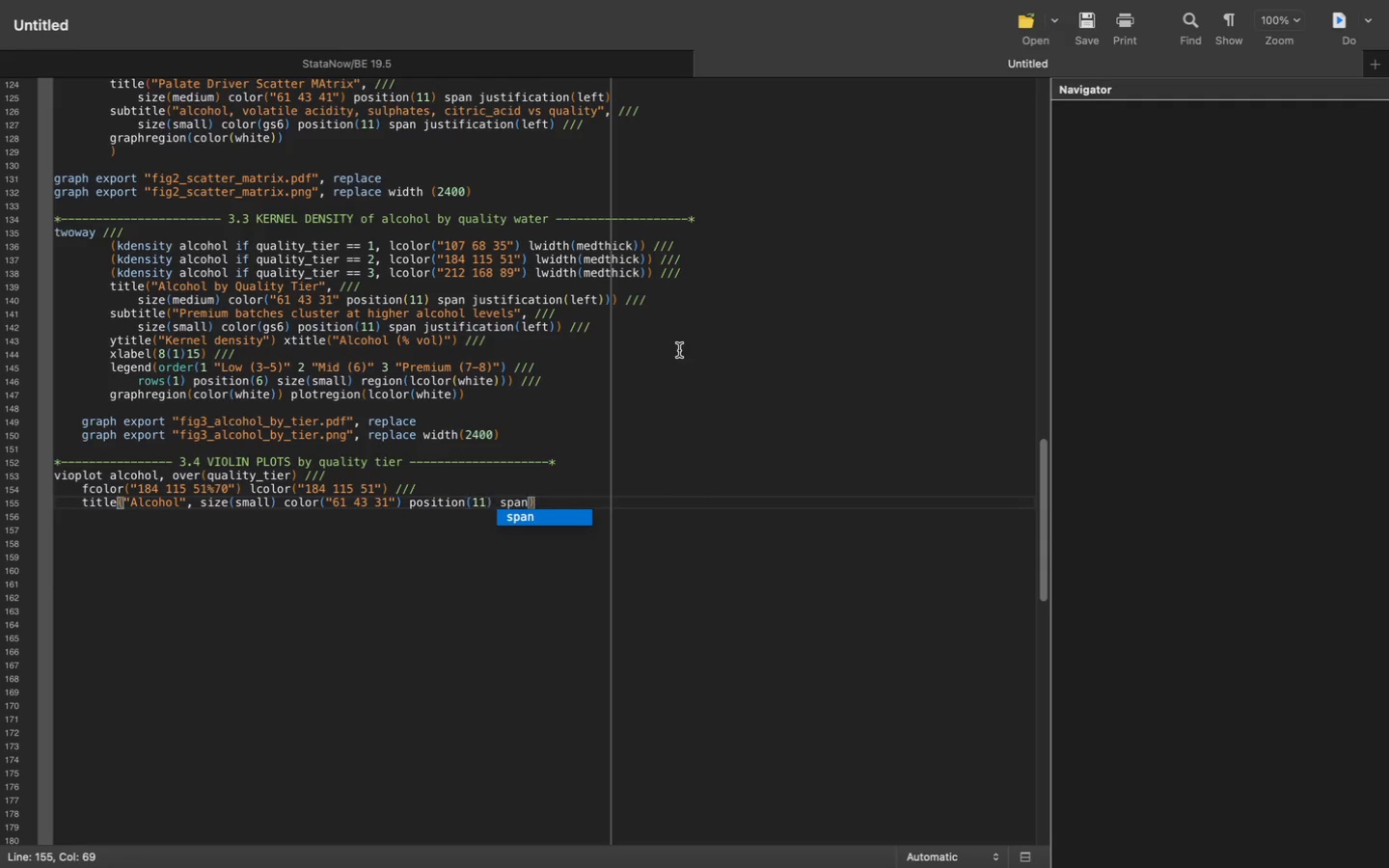 
key(ArrowRight)
 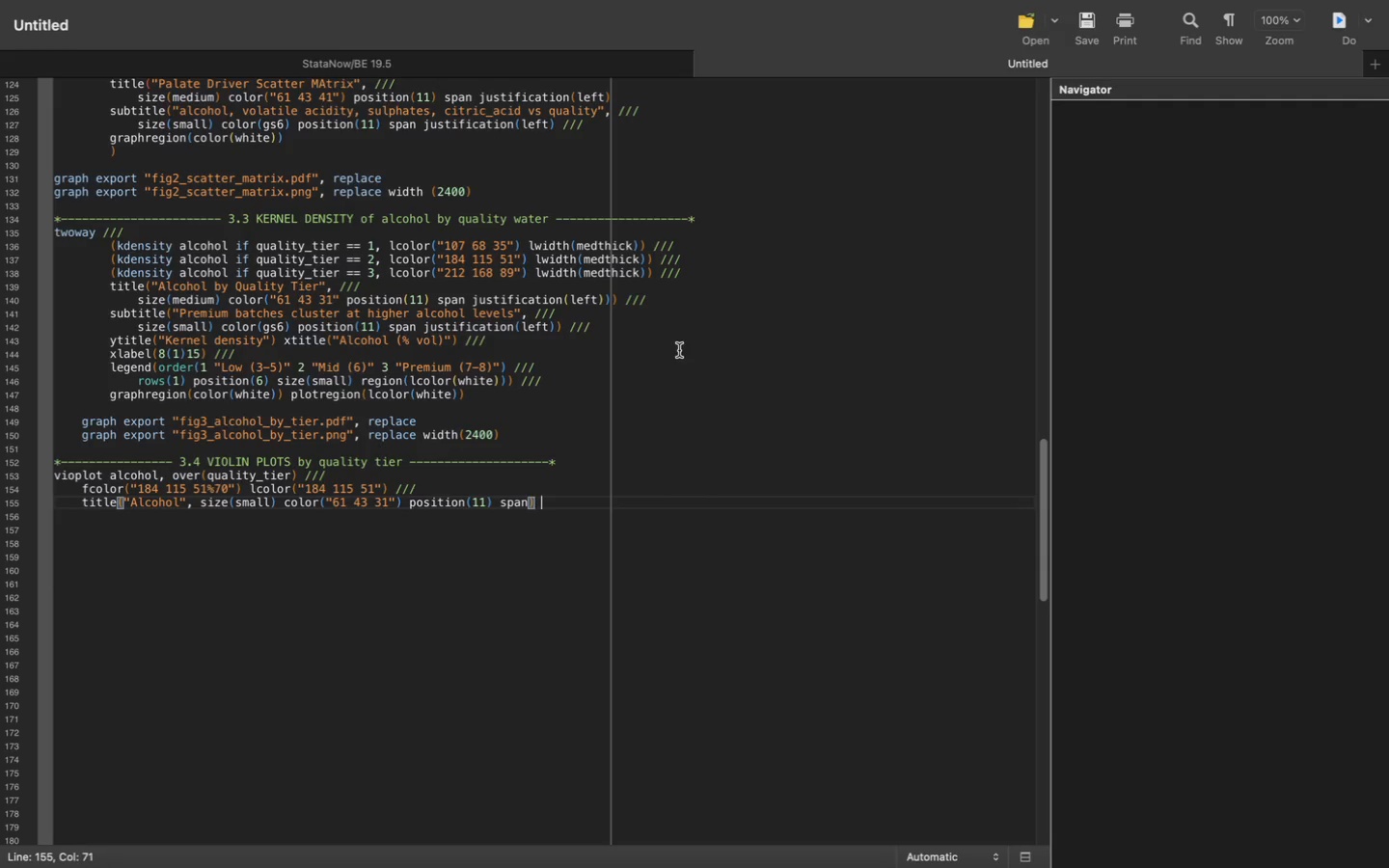 
key(Space)
 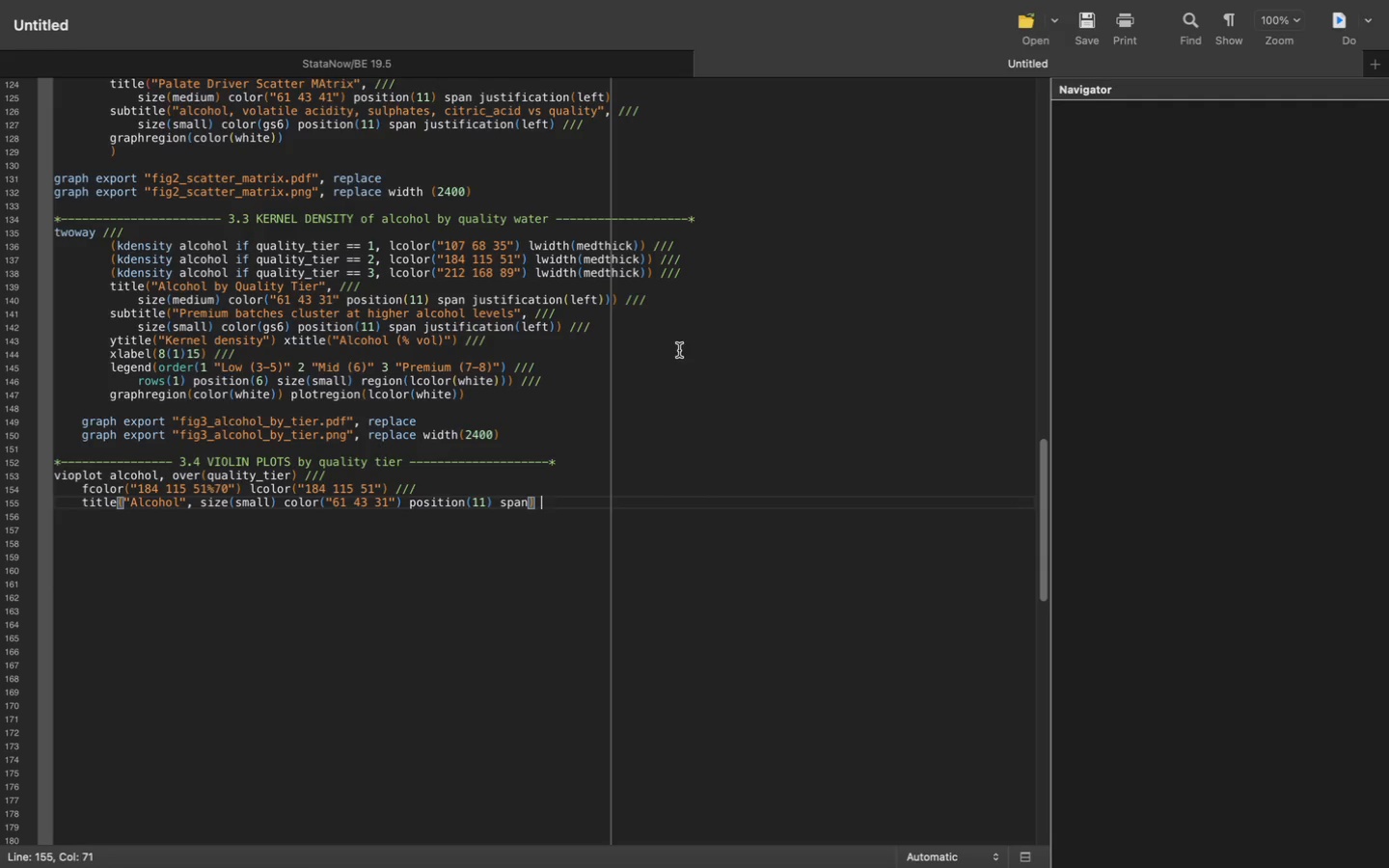 
key(Slash)
 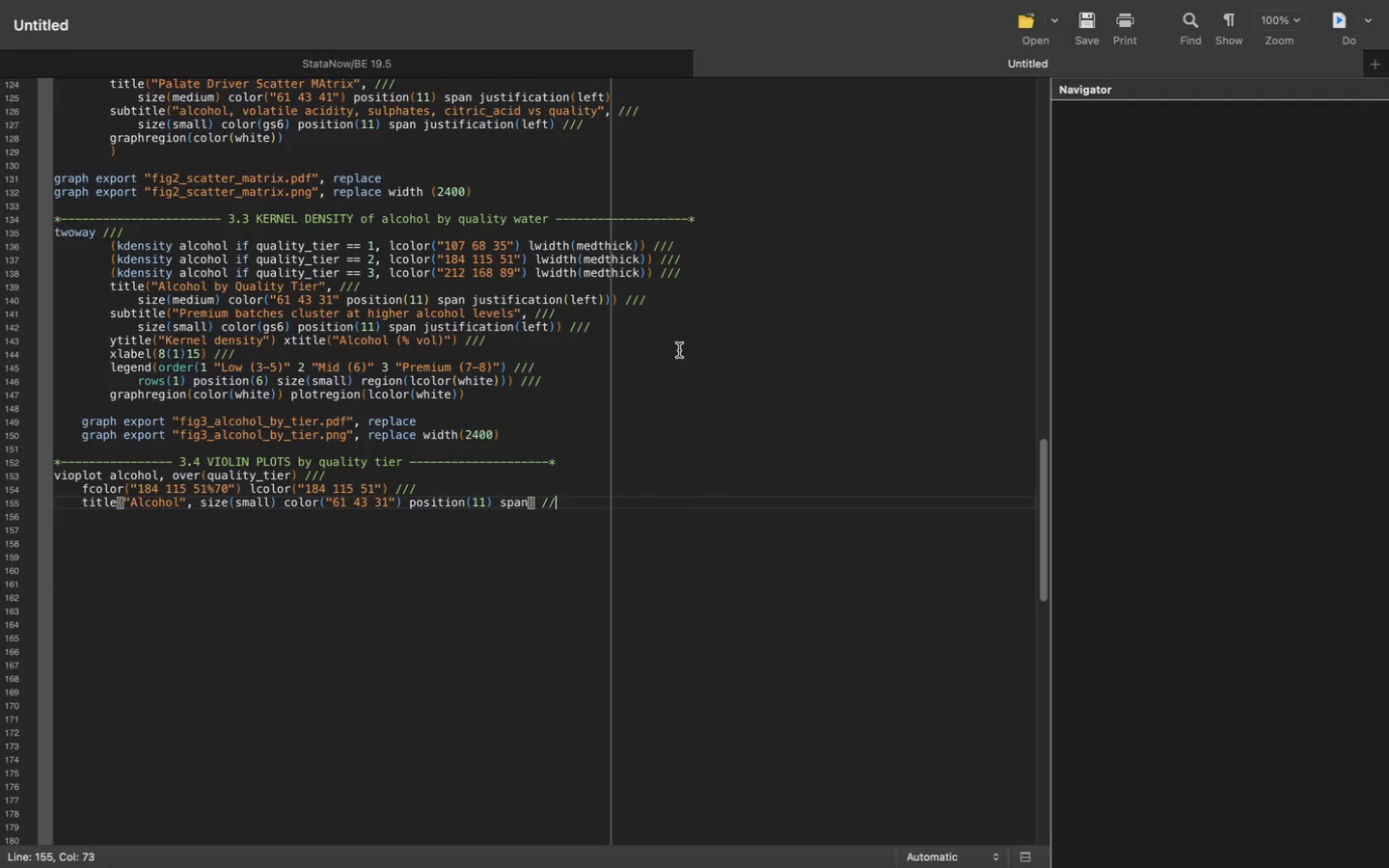 
key(Slash)
 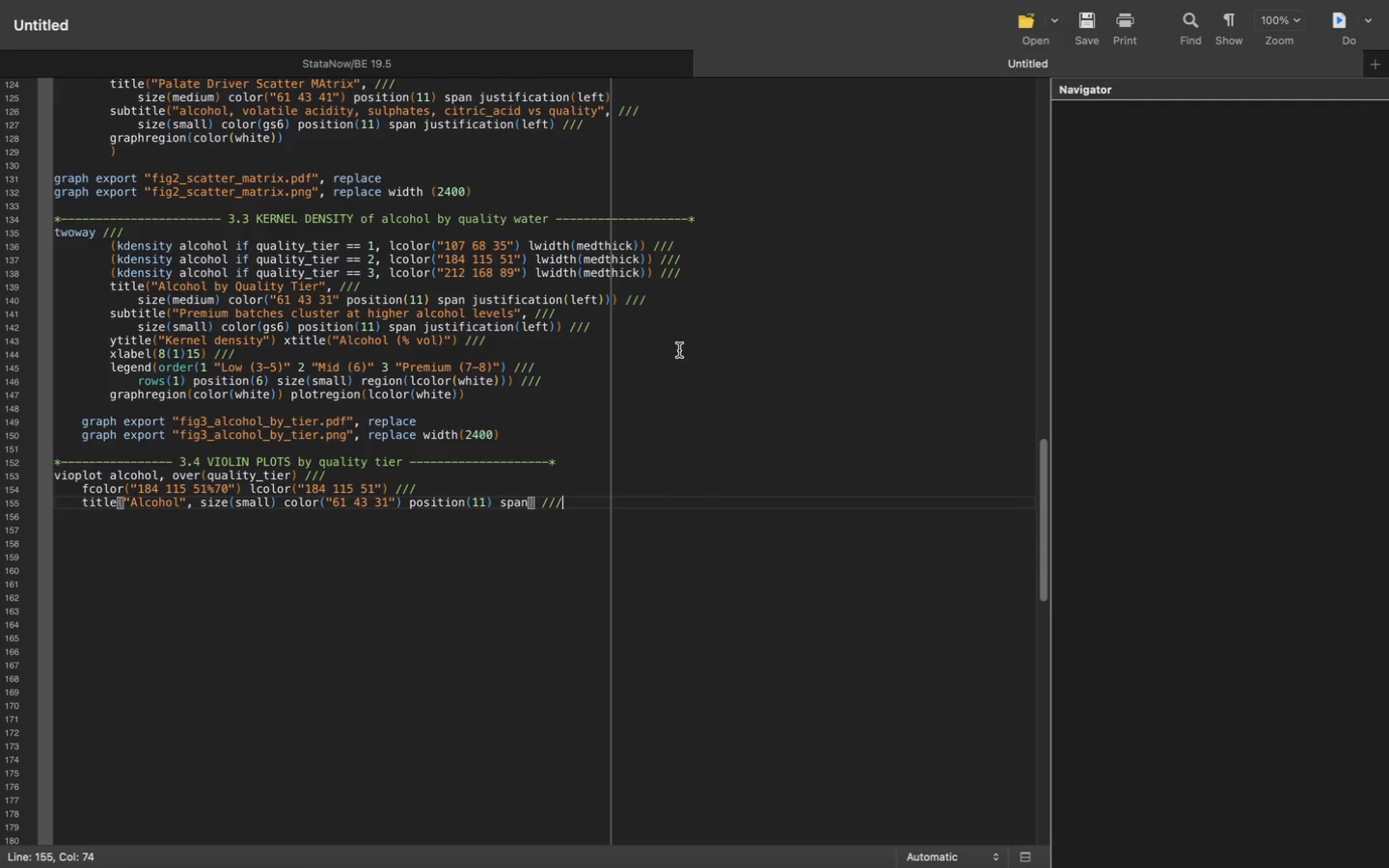 
key(Slash)
 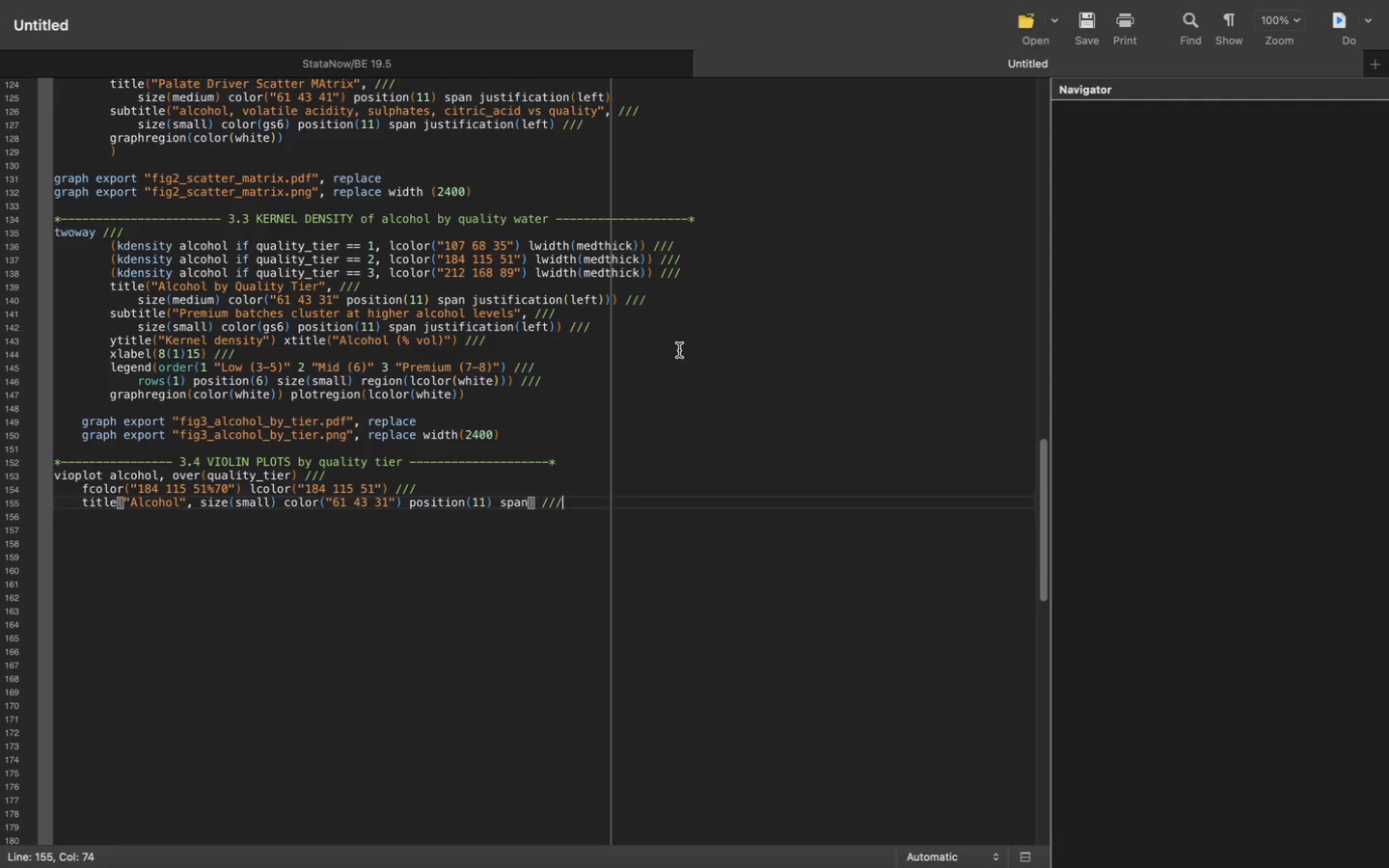 
key(Enter)
 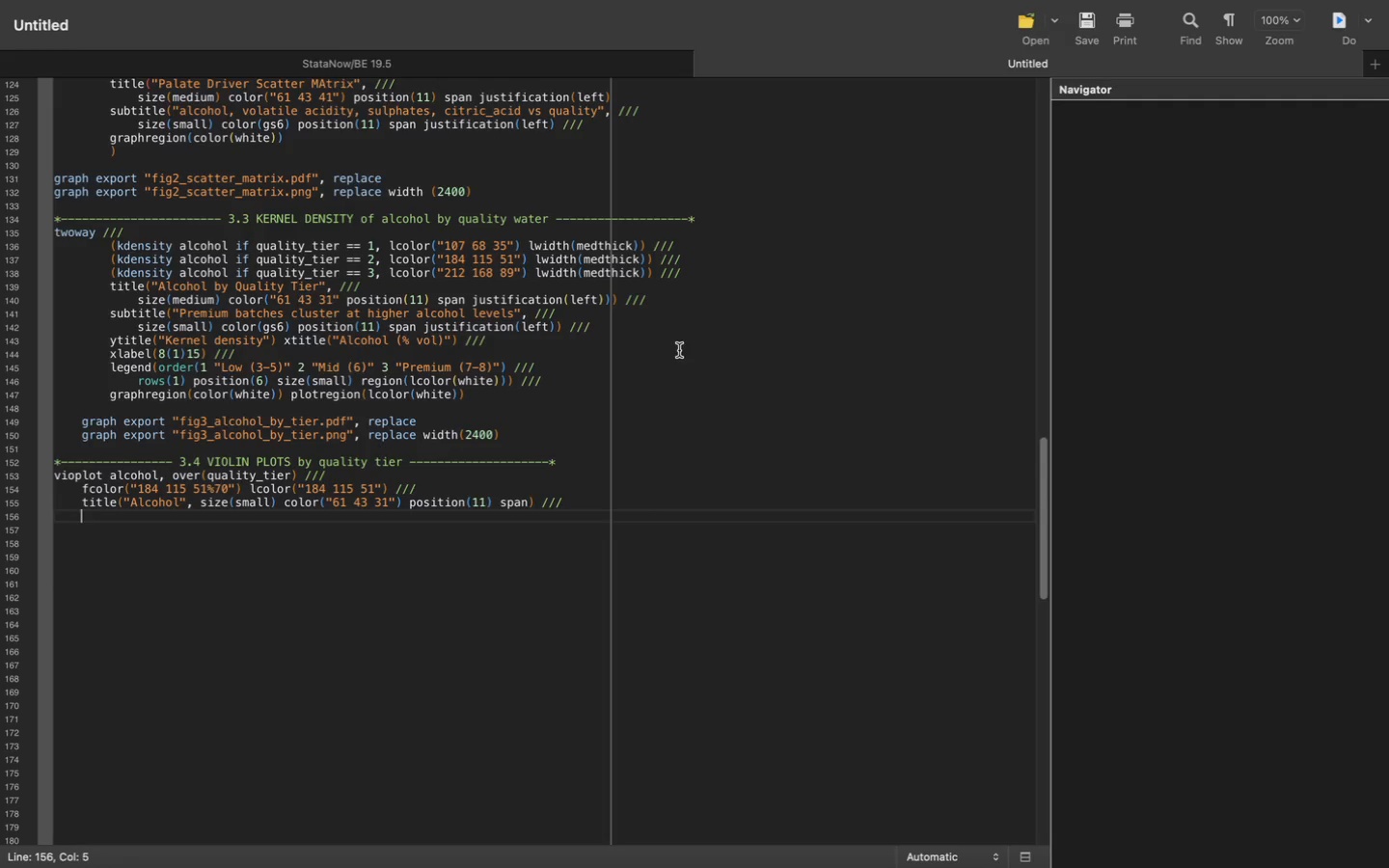 
type(ytitle("% vol)
 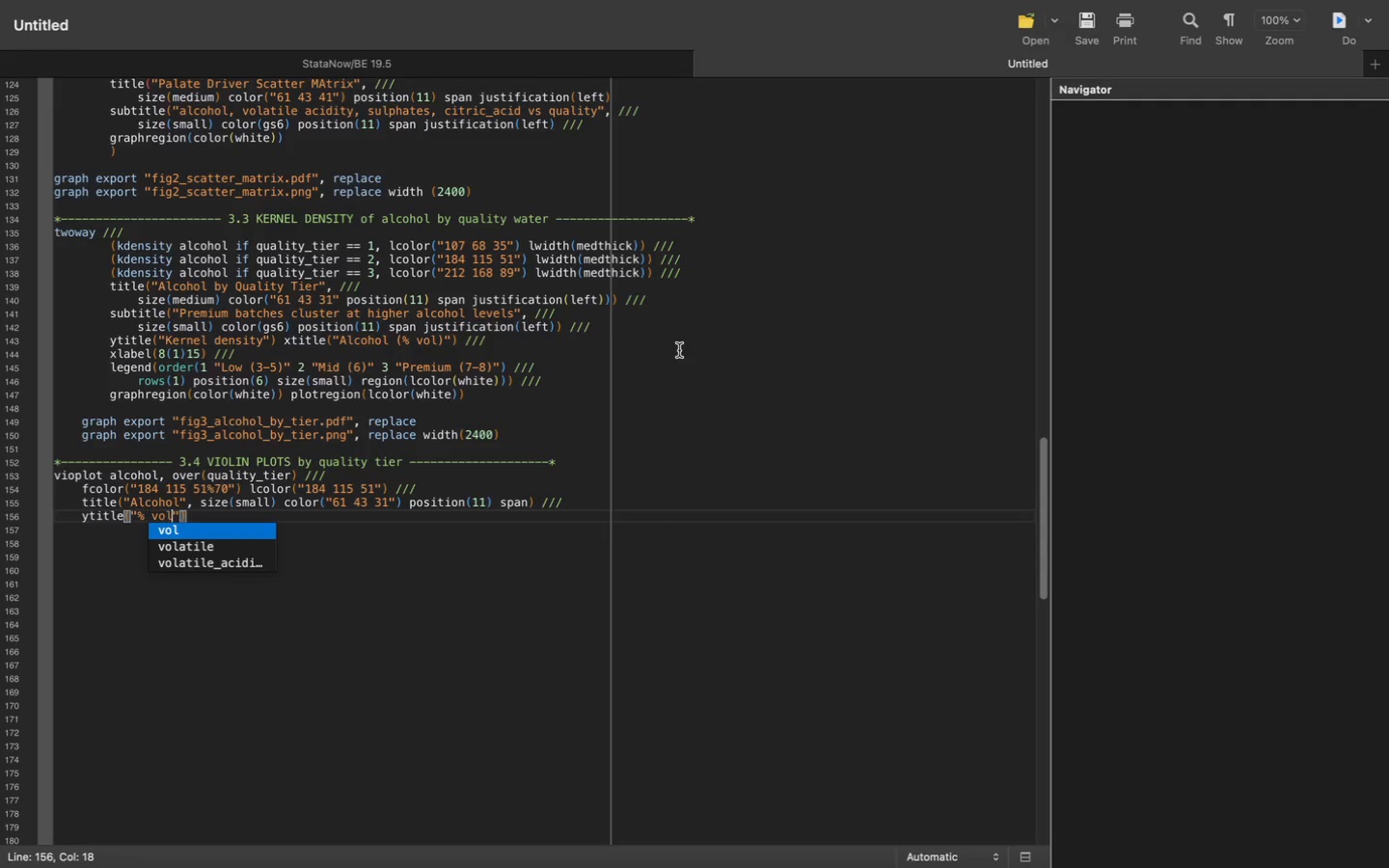 
key(ArrowRight)
 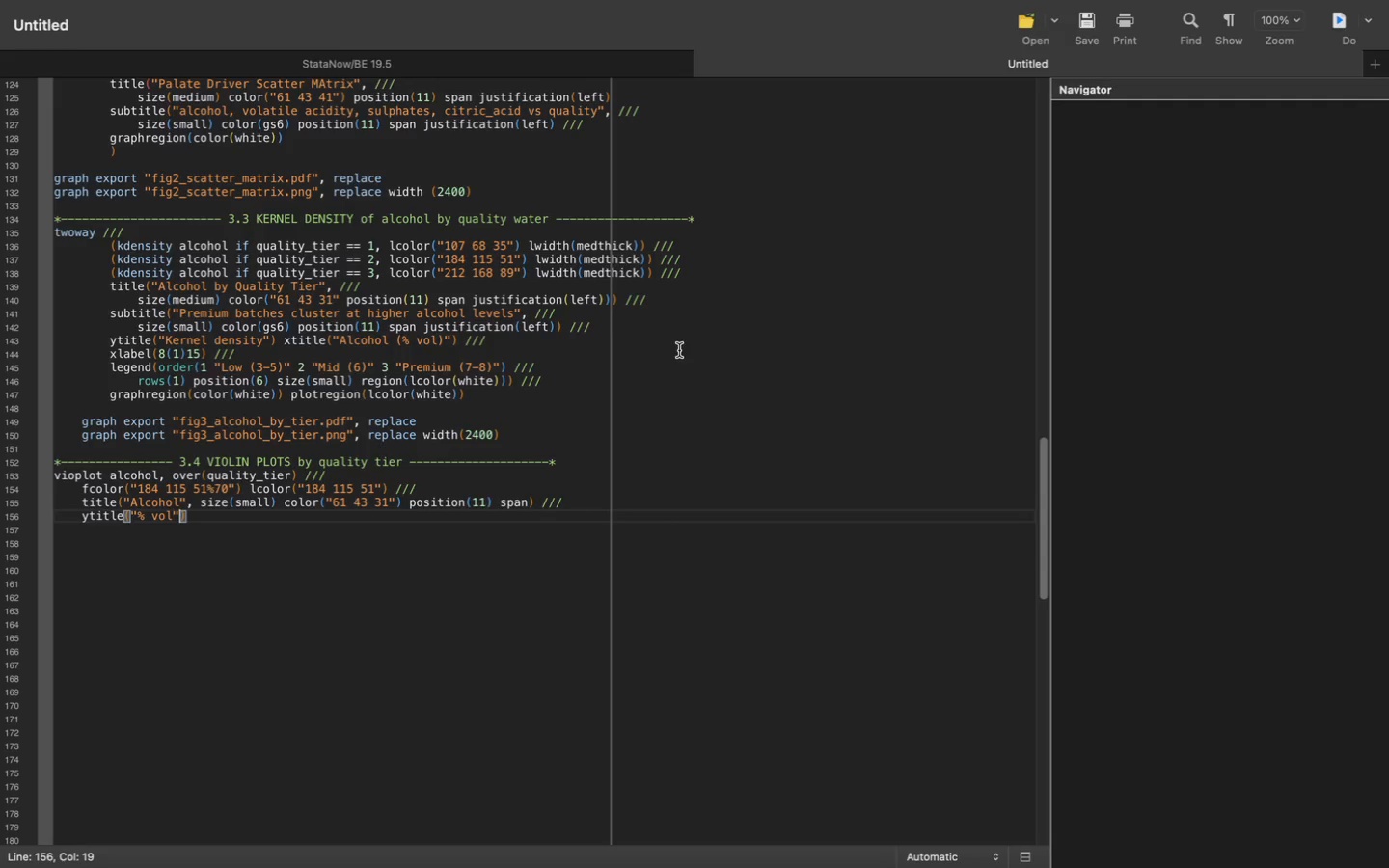 
key(ArrowRight)
 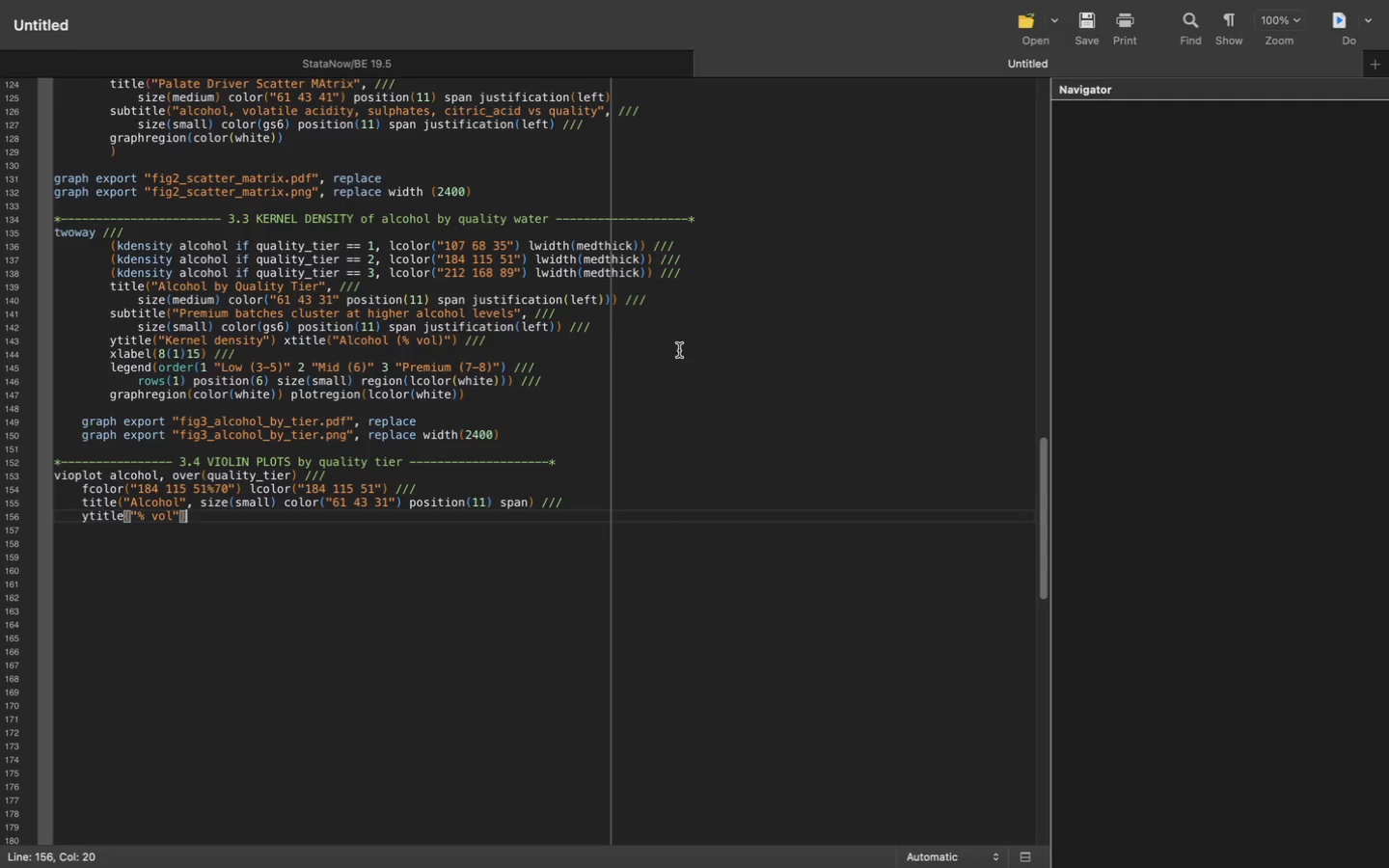 
type( graphregon(color(white)
 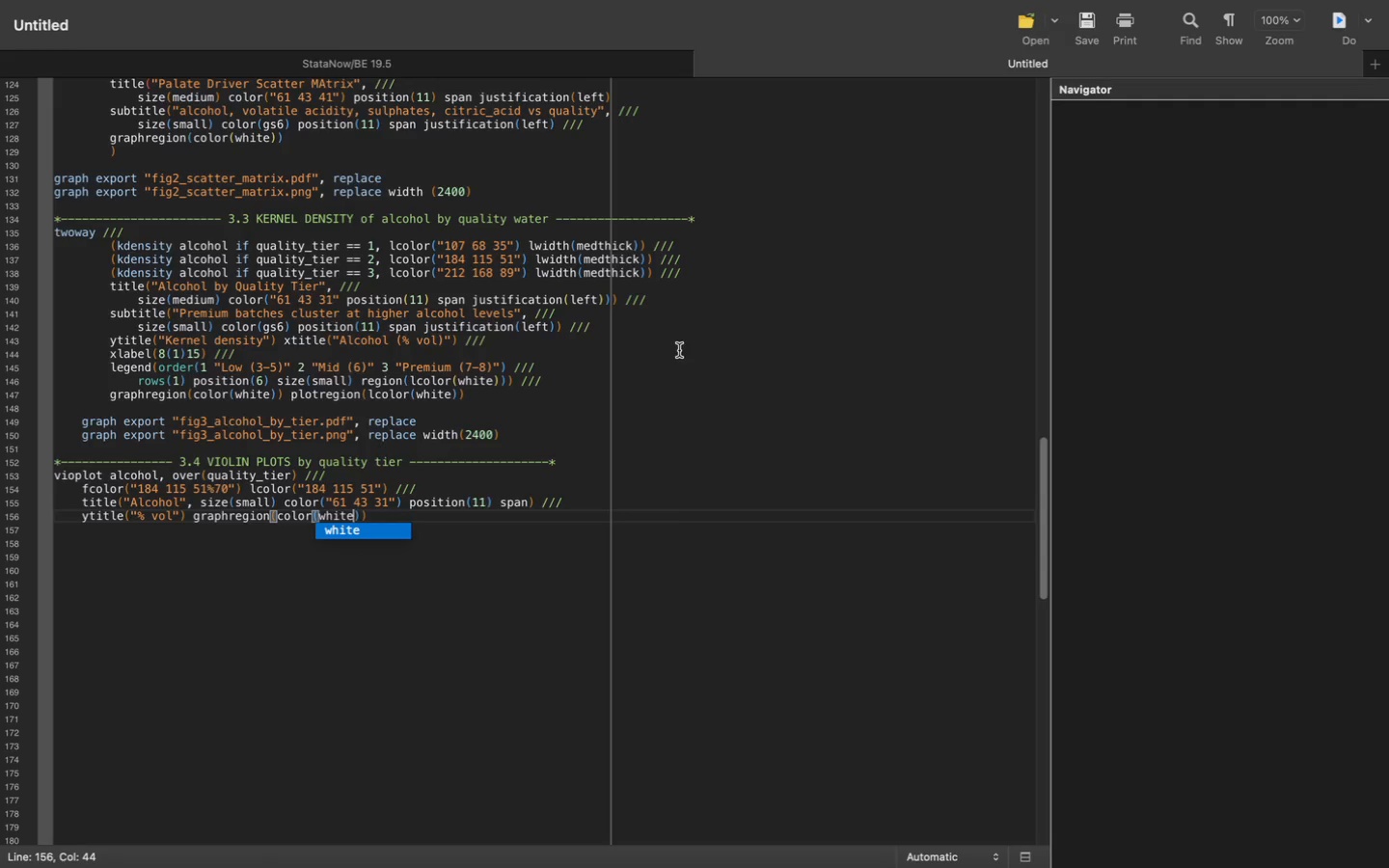 
key(ArrowRight)
 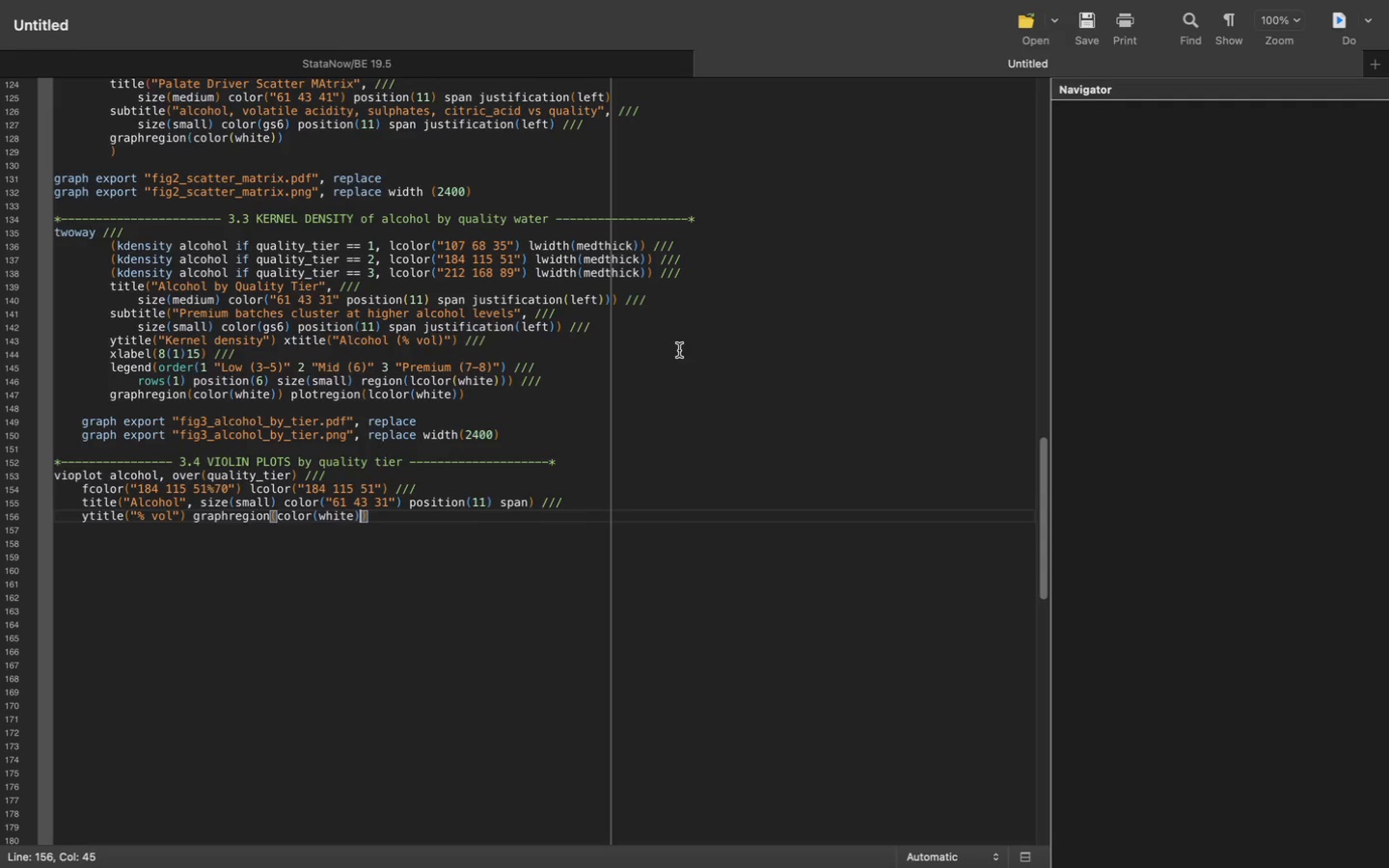 
key(ArrowRight)
 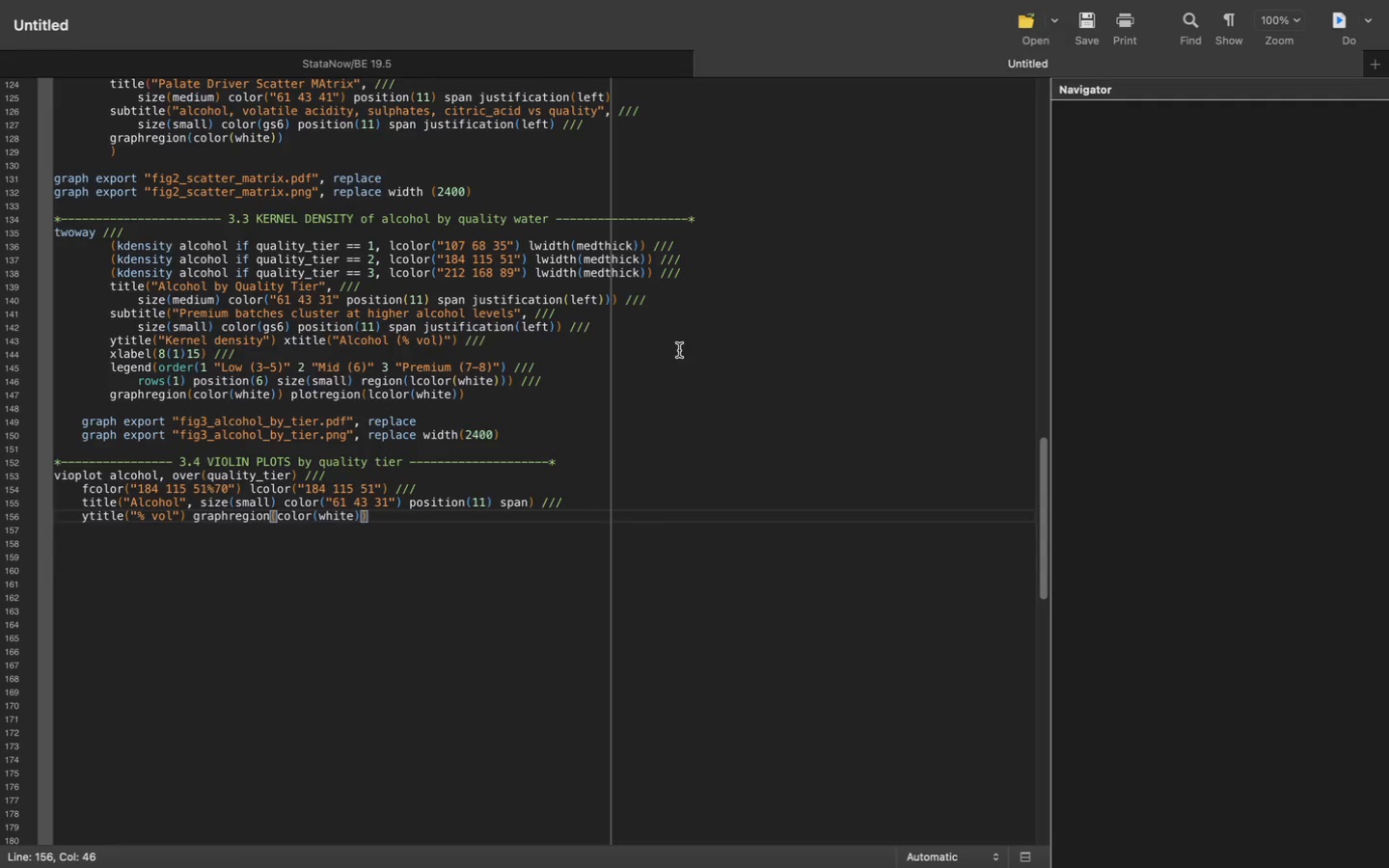 
key(ArrowRight)
 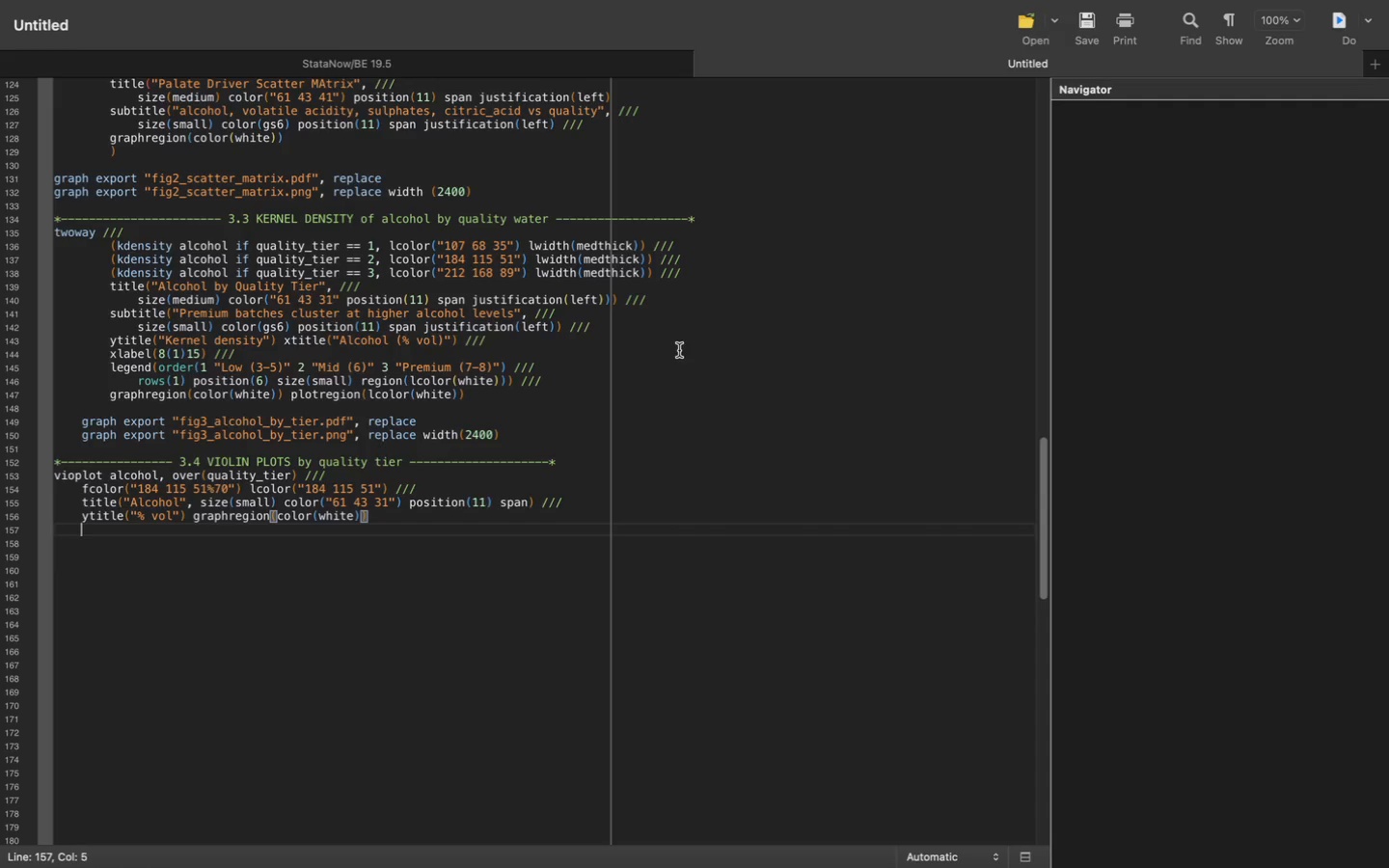 
key(ArrowRight)
 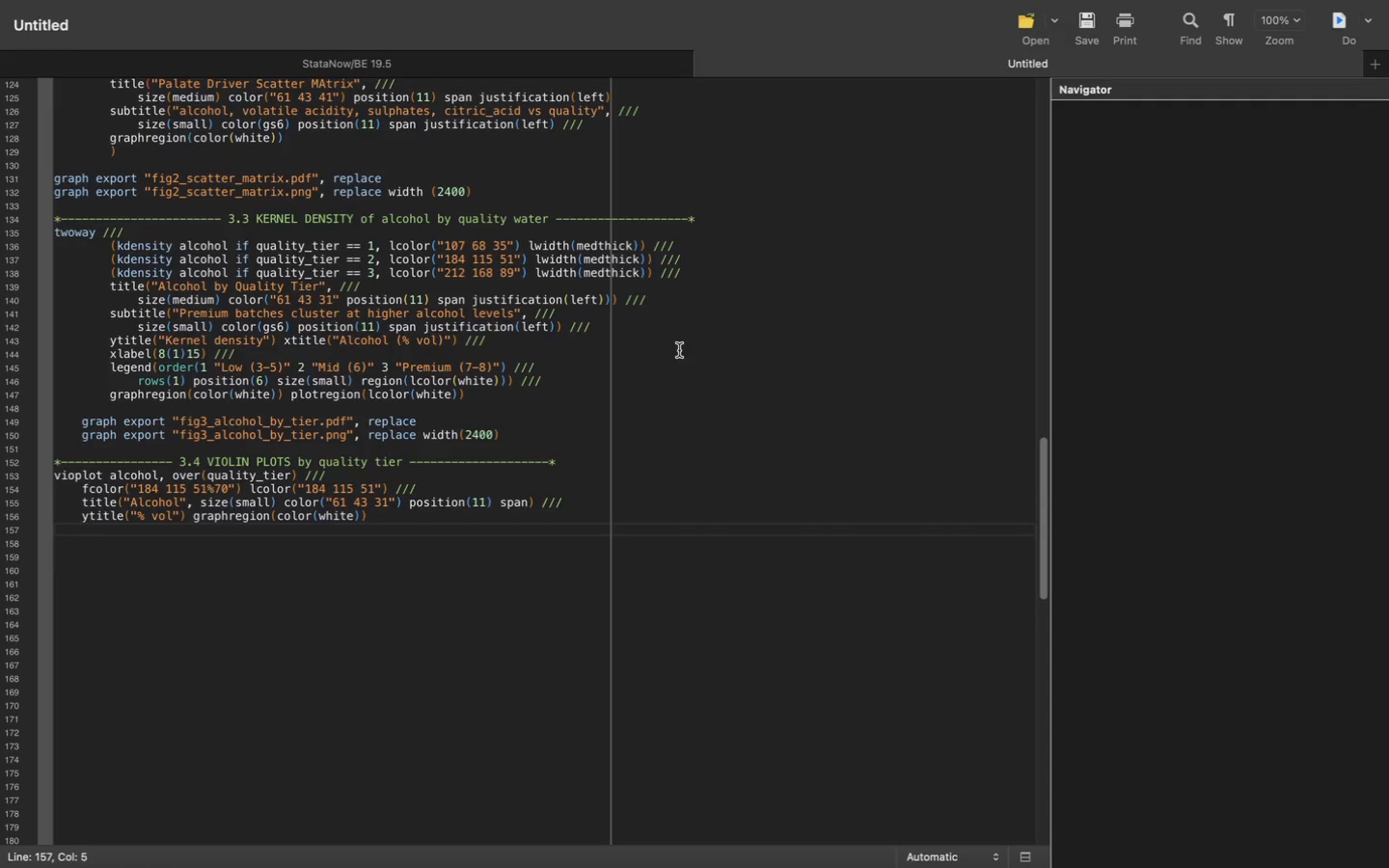 
key(ArrowLeft)
 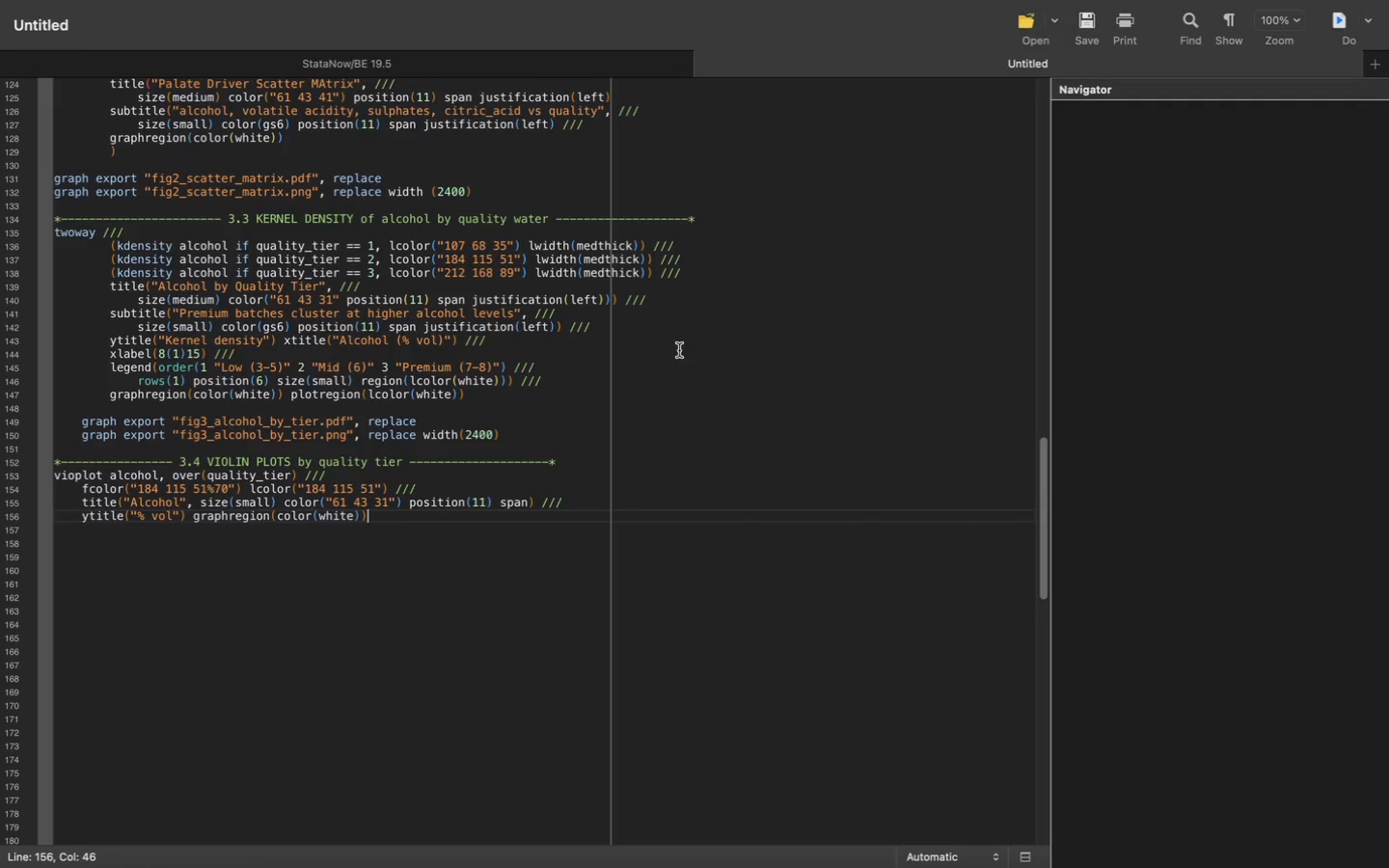 
key(ArrowLeft)
 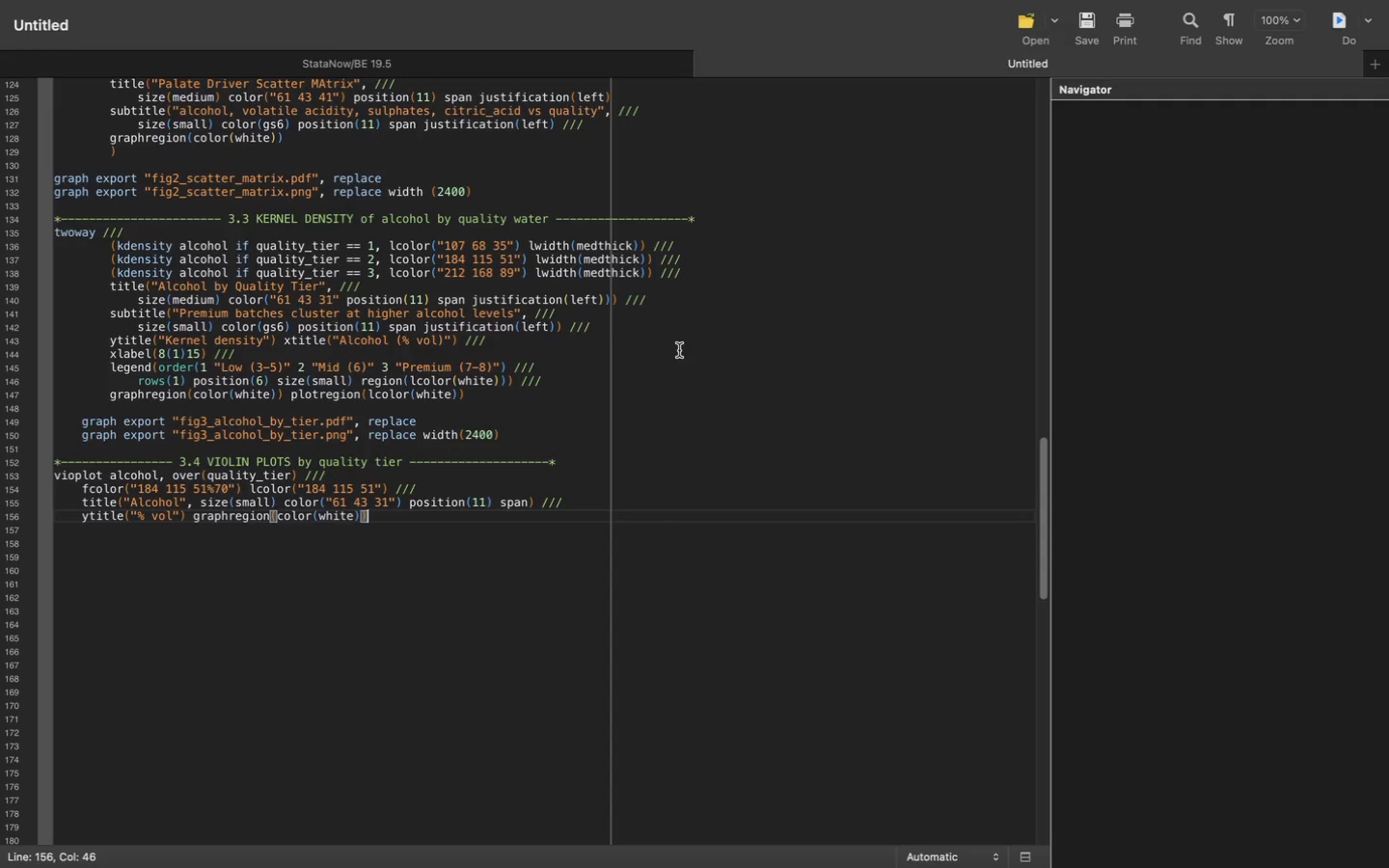 
key(Space)
 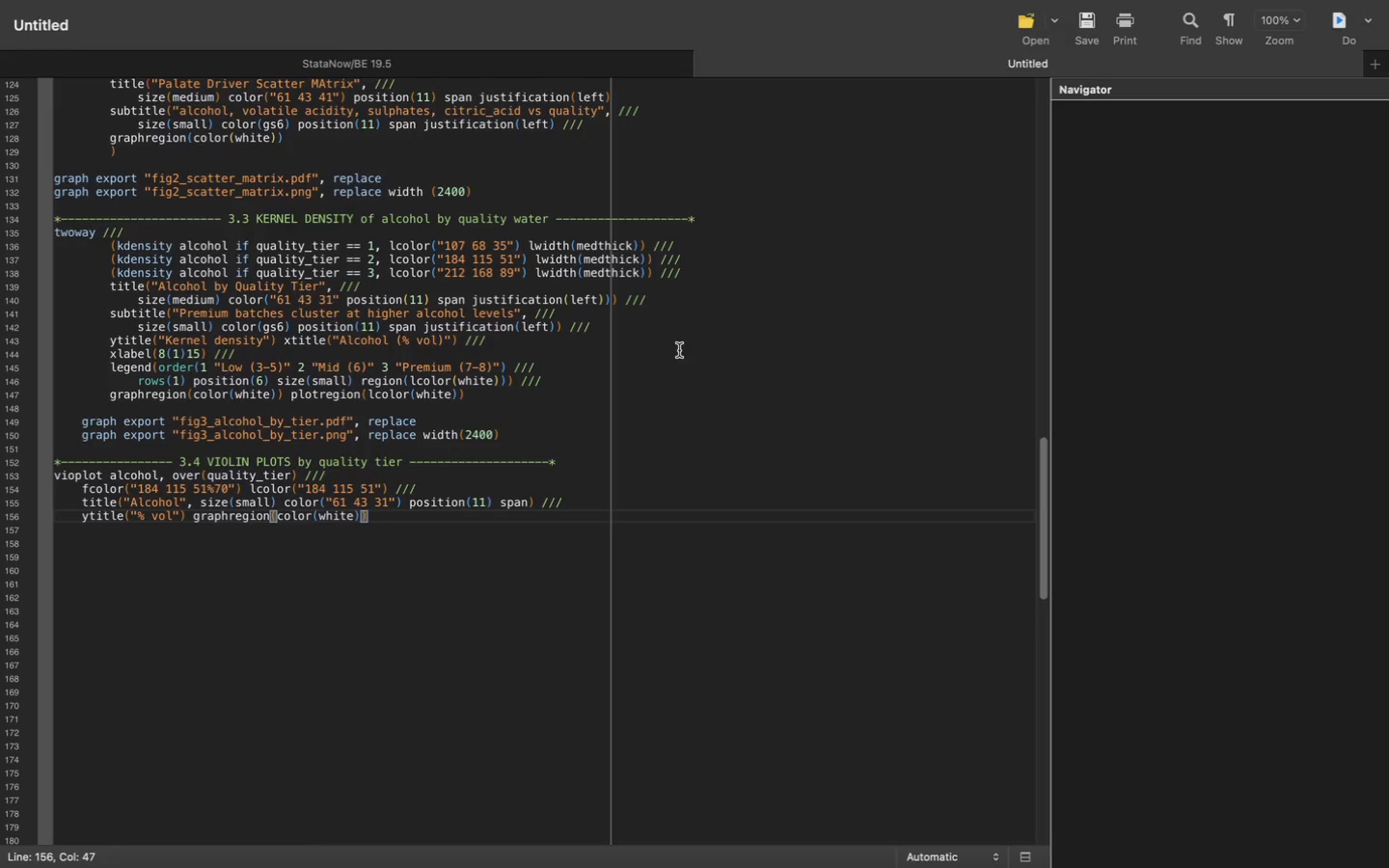 
key(Slash)
 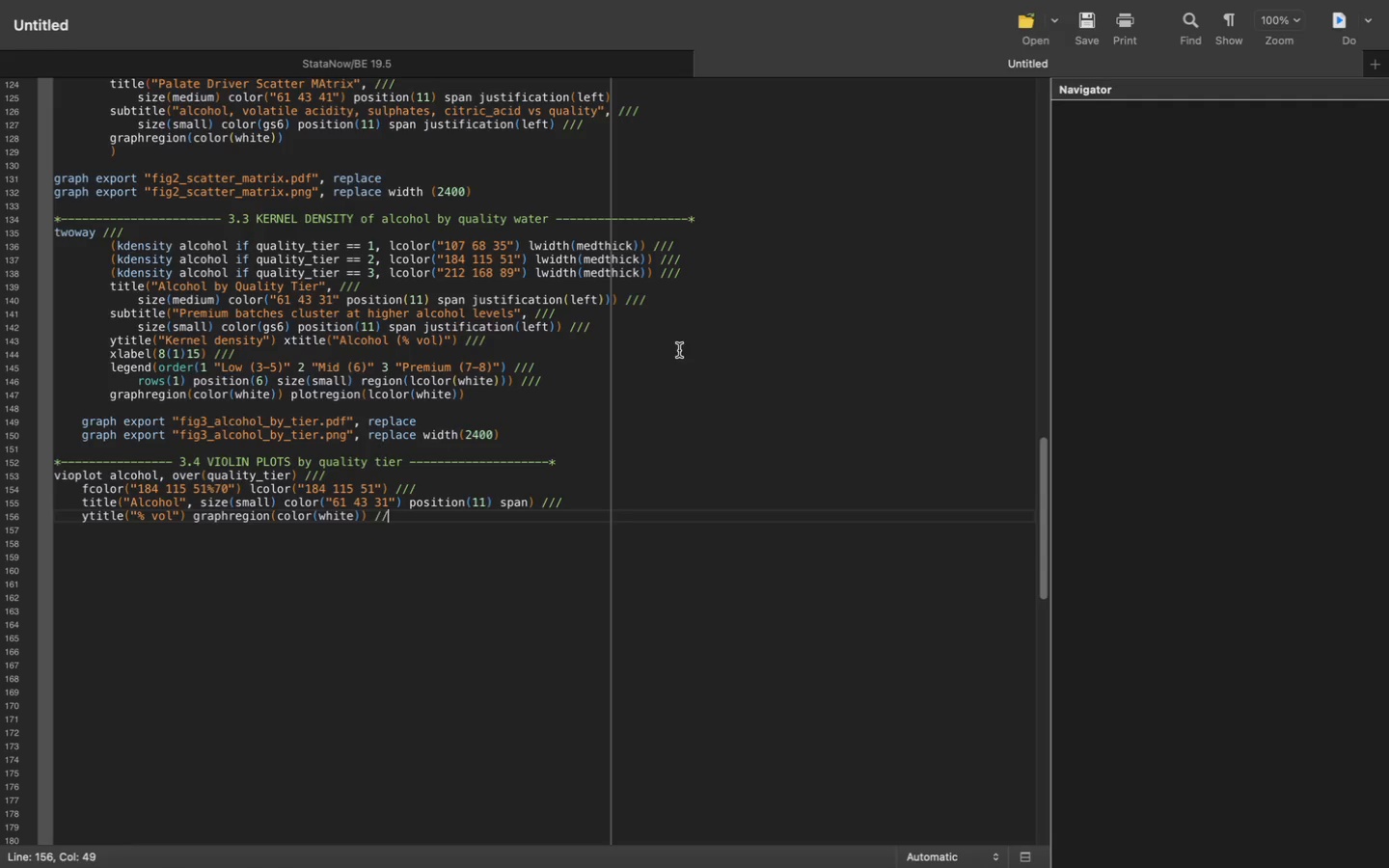 
key(Slash)
 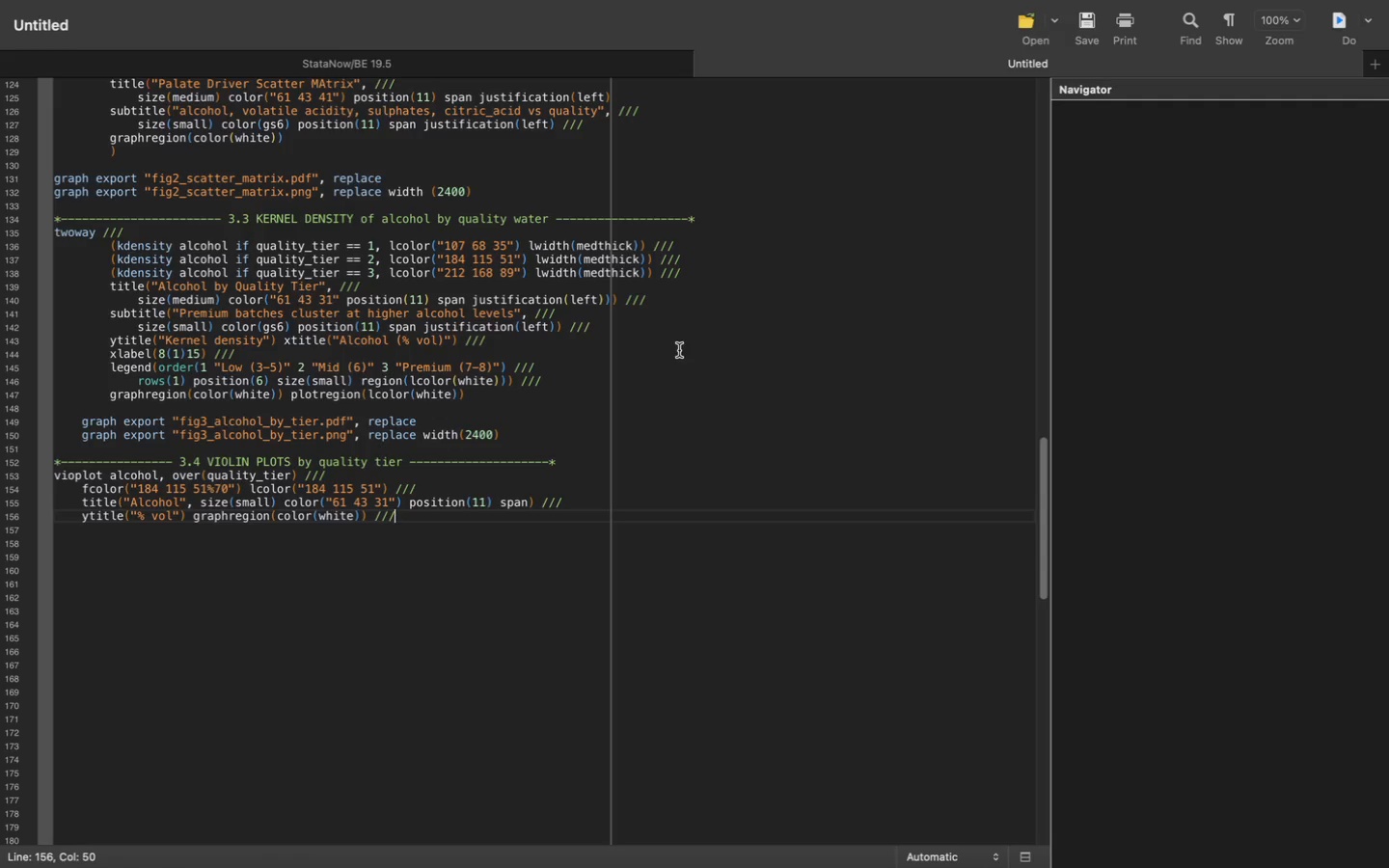 
key(Slash)
 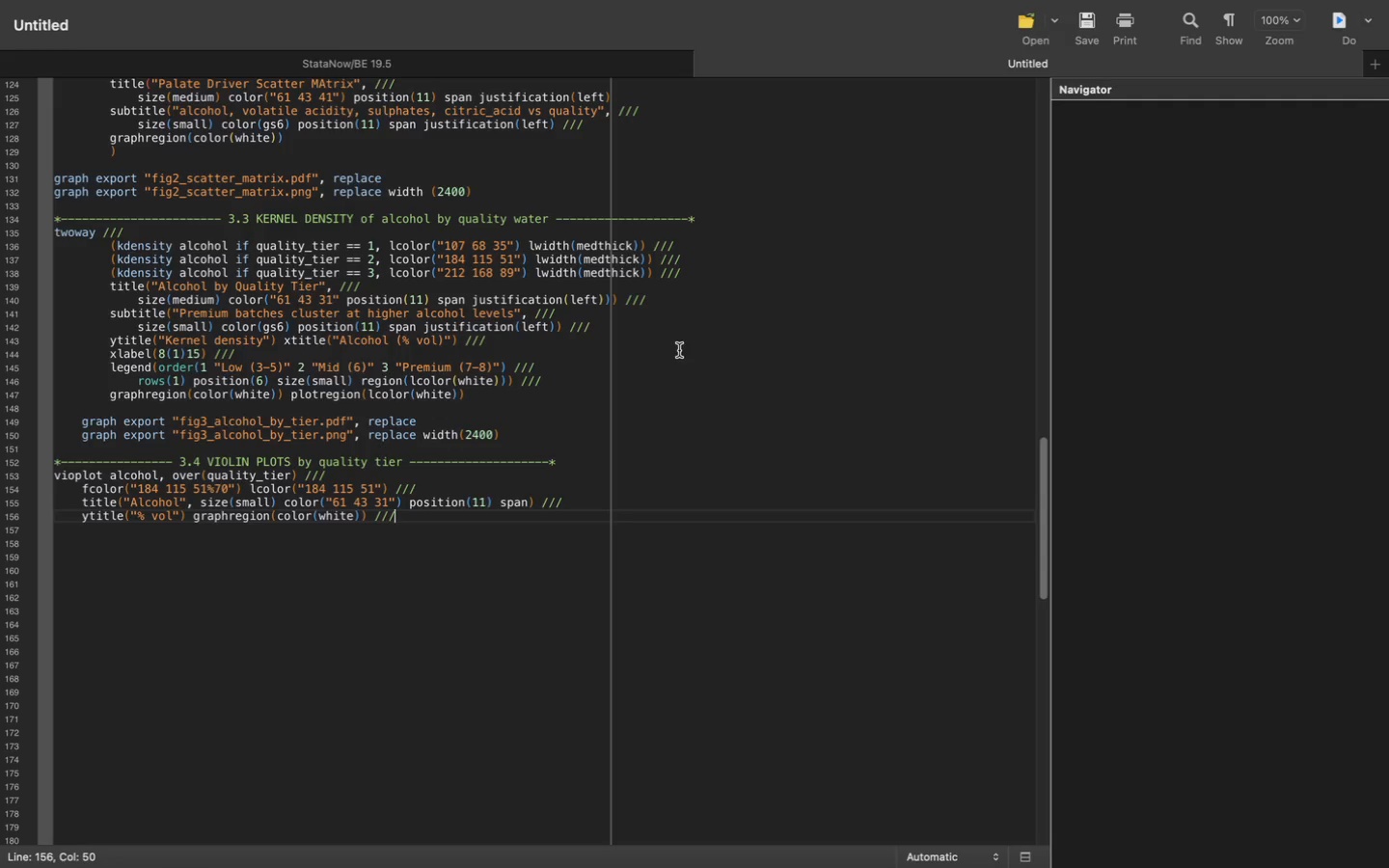 
key(Enter)
 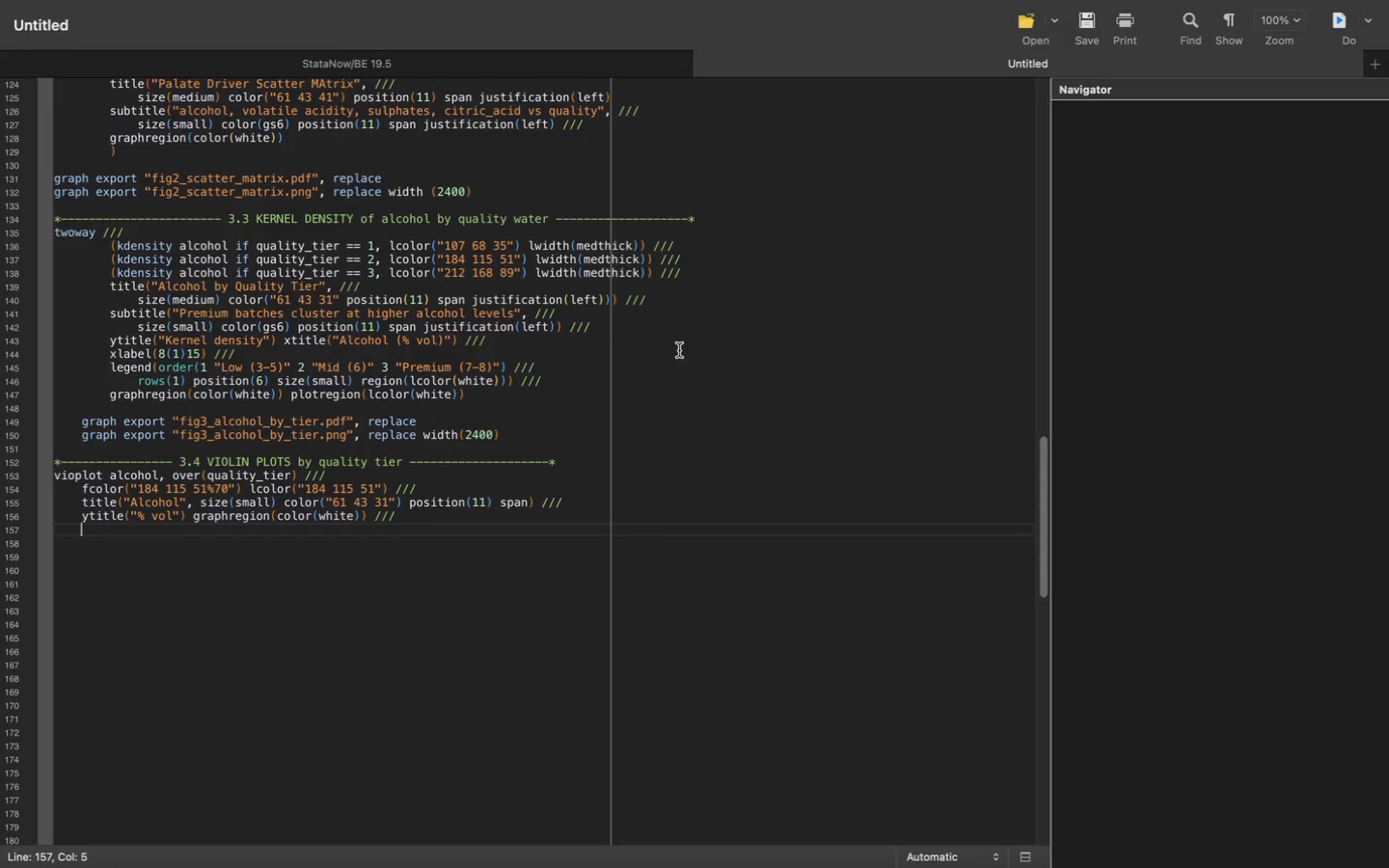 
type(saving(panel)
 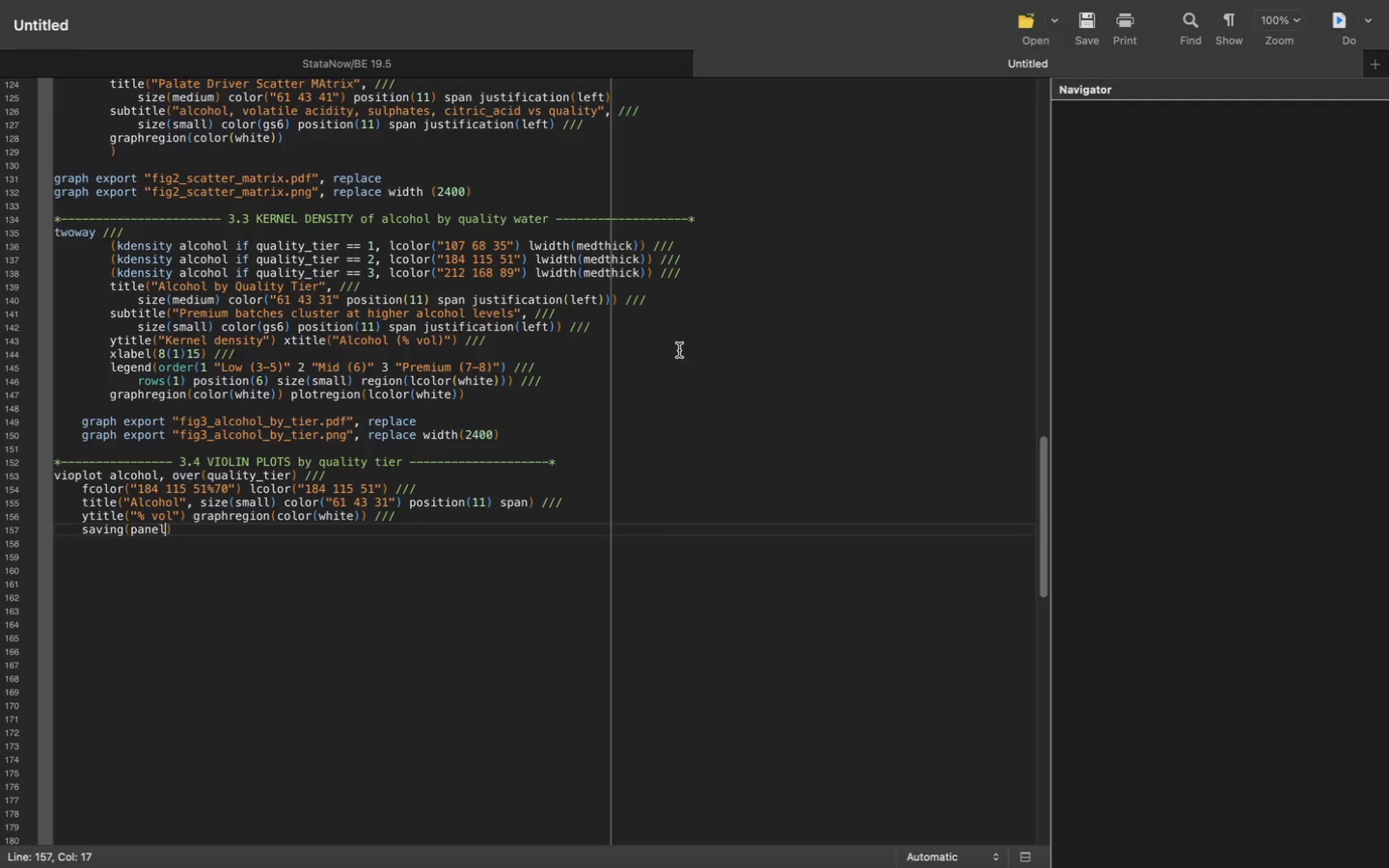 
wait(6.7)
 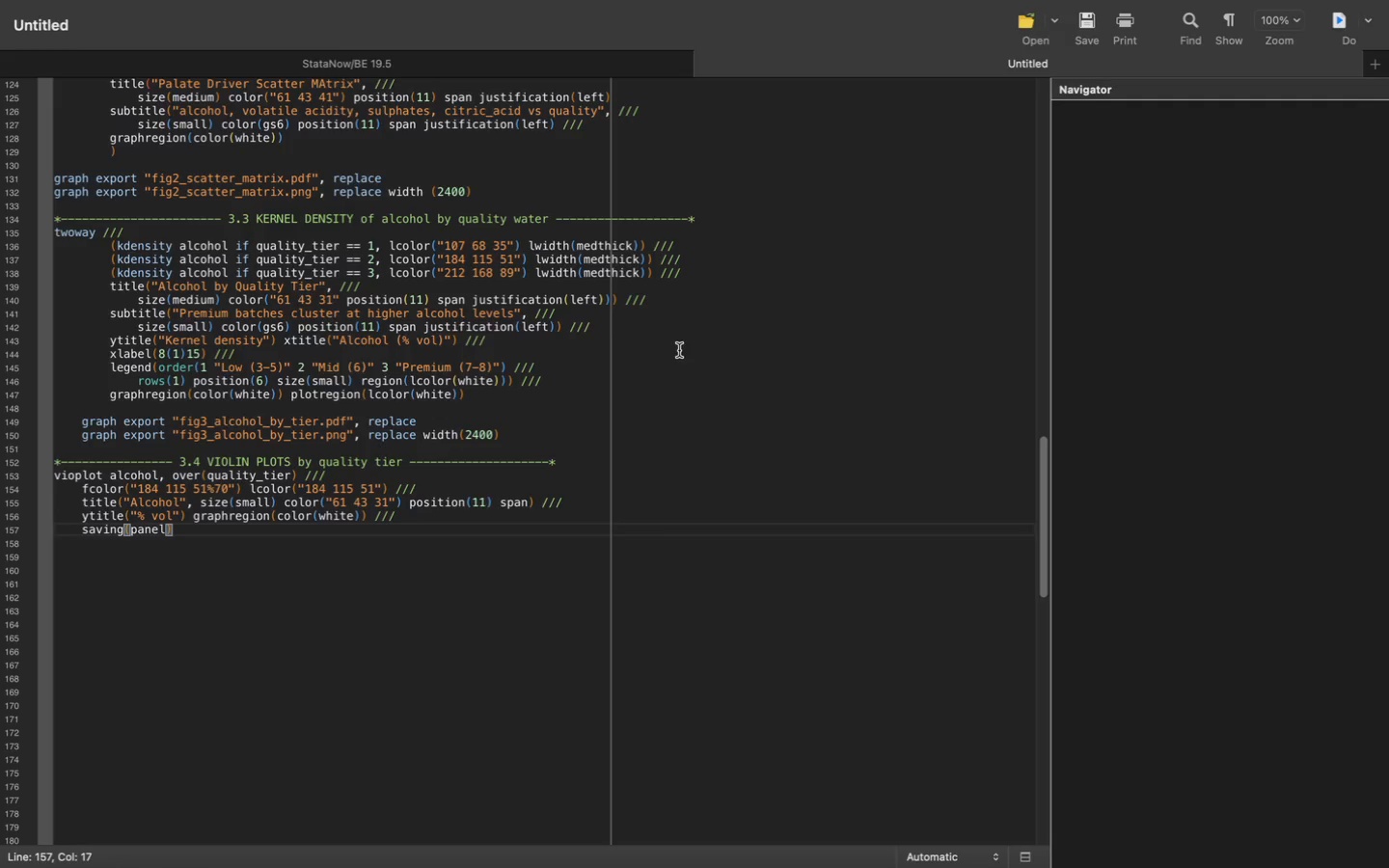 
type(_alc.gph, replace)
 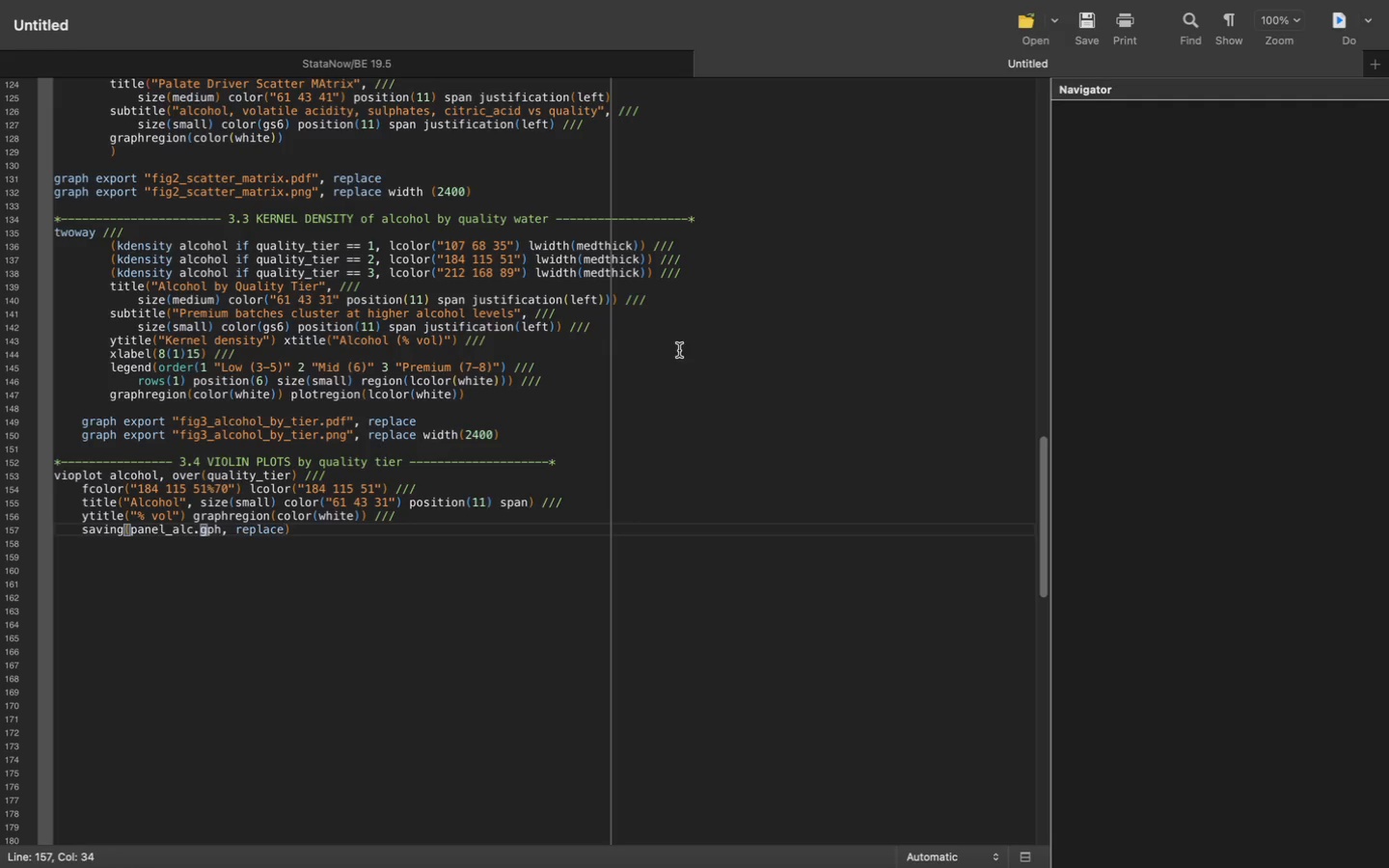 
key(ArrowRight)
 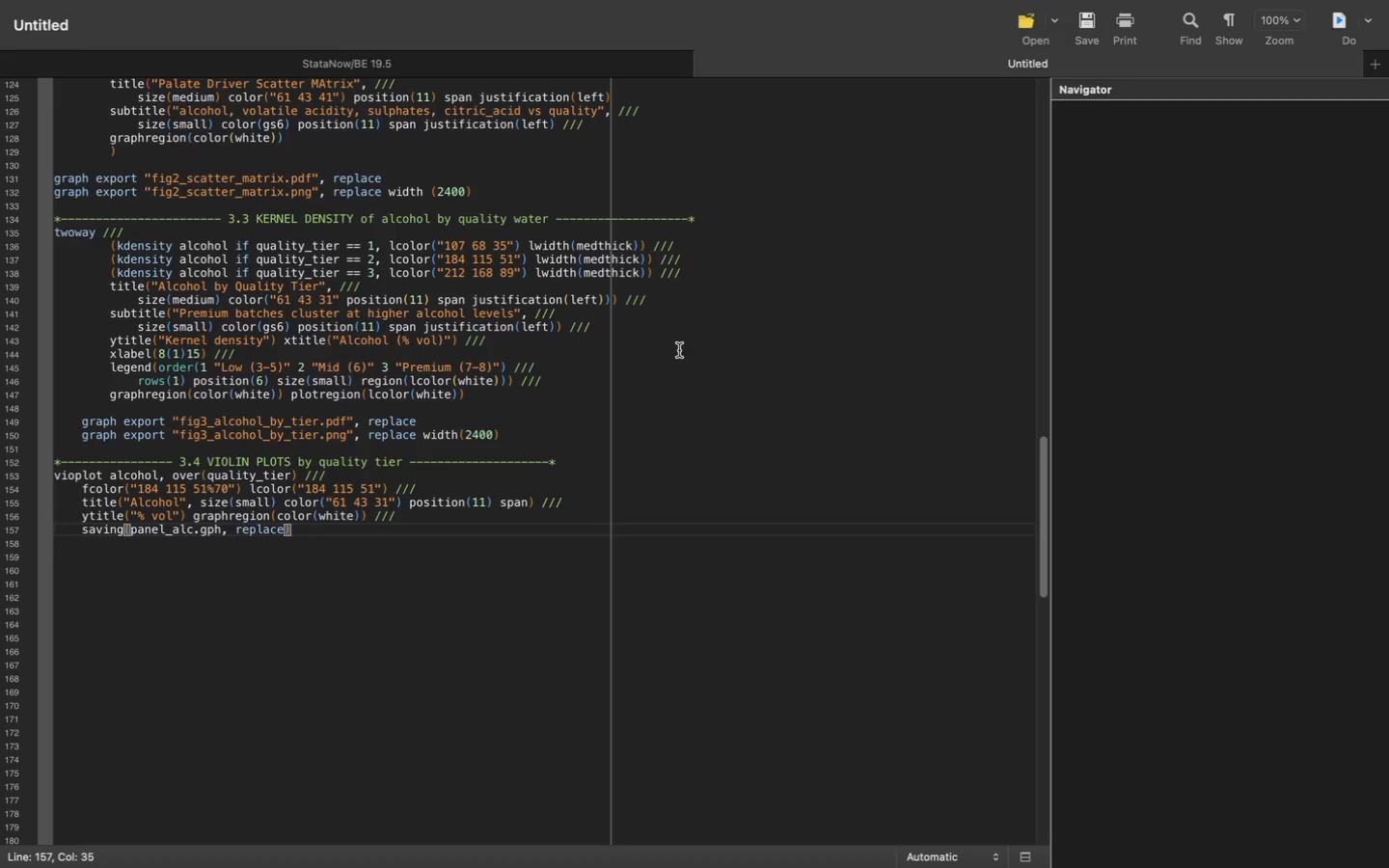 
key(Enter)
 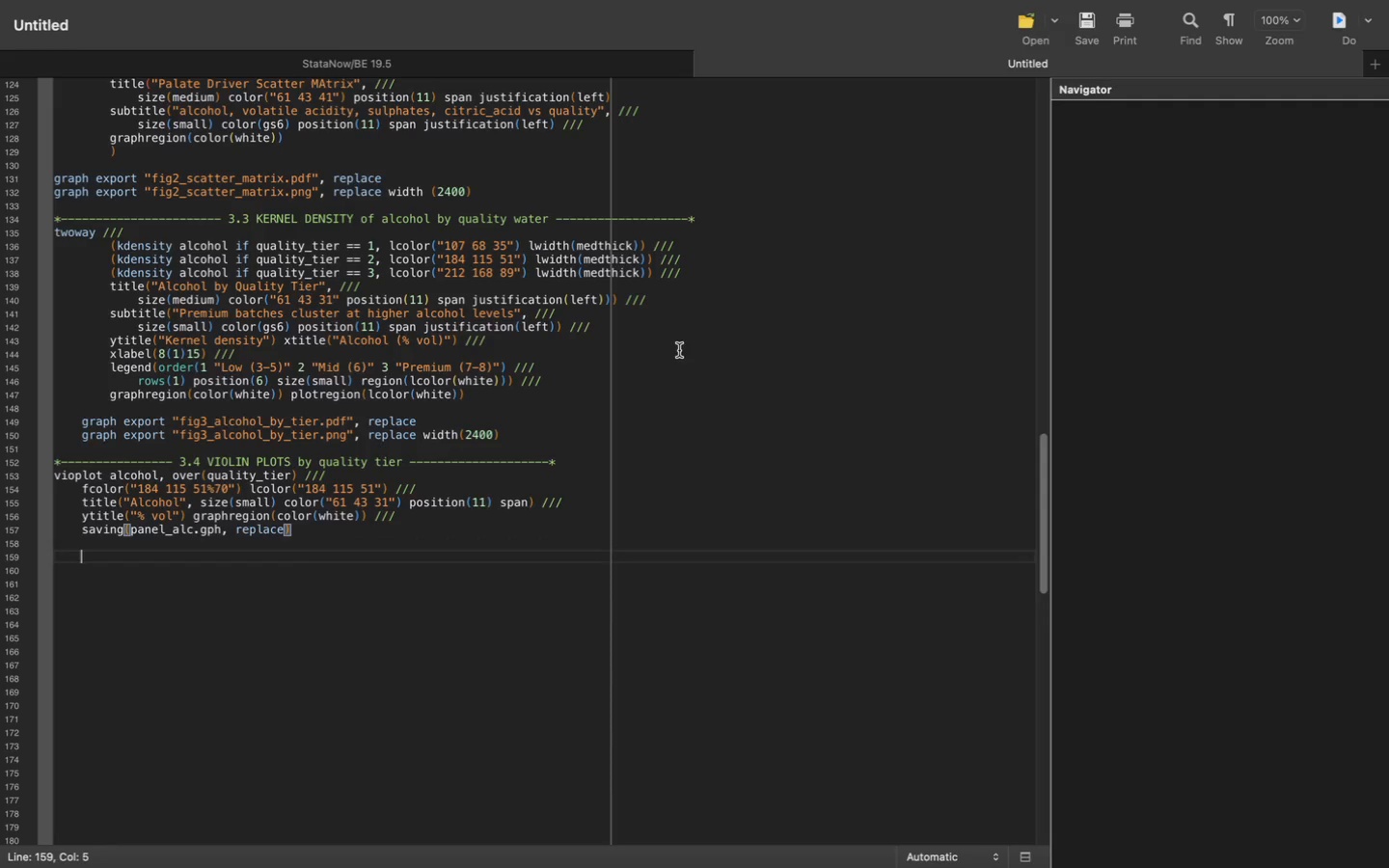 
key(Enter)
 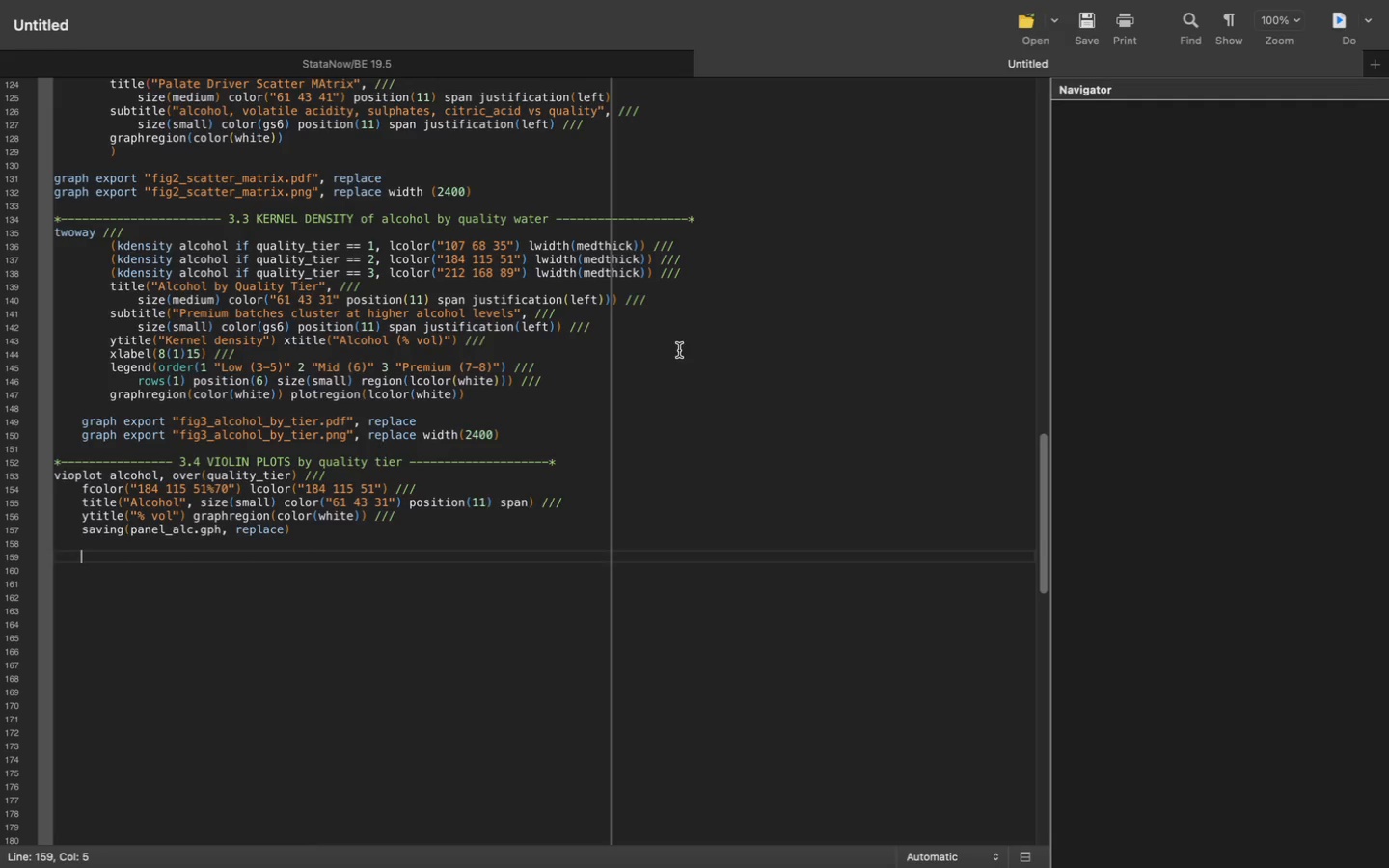 
wait(77.09)
 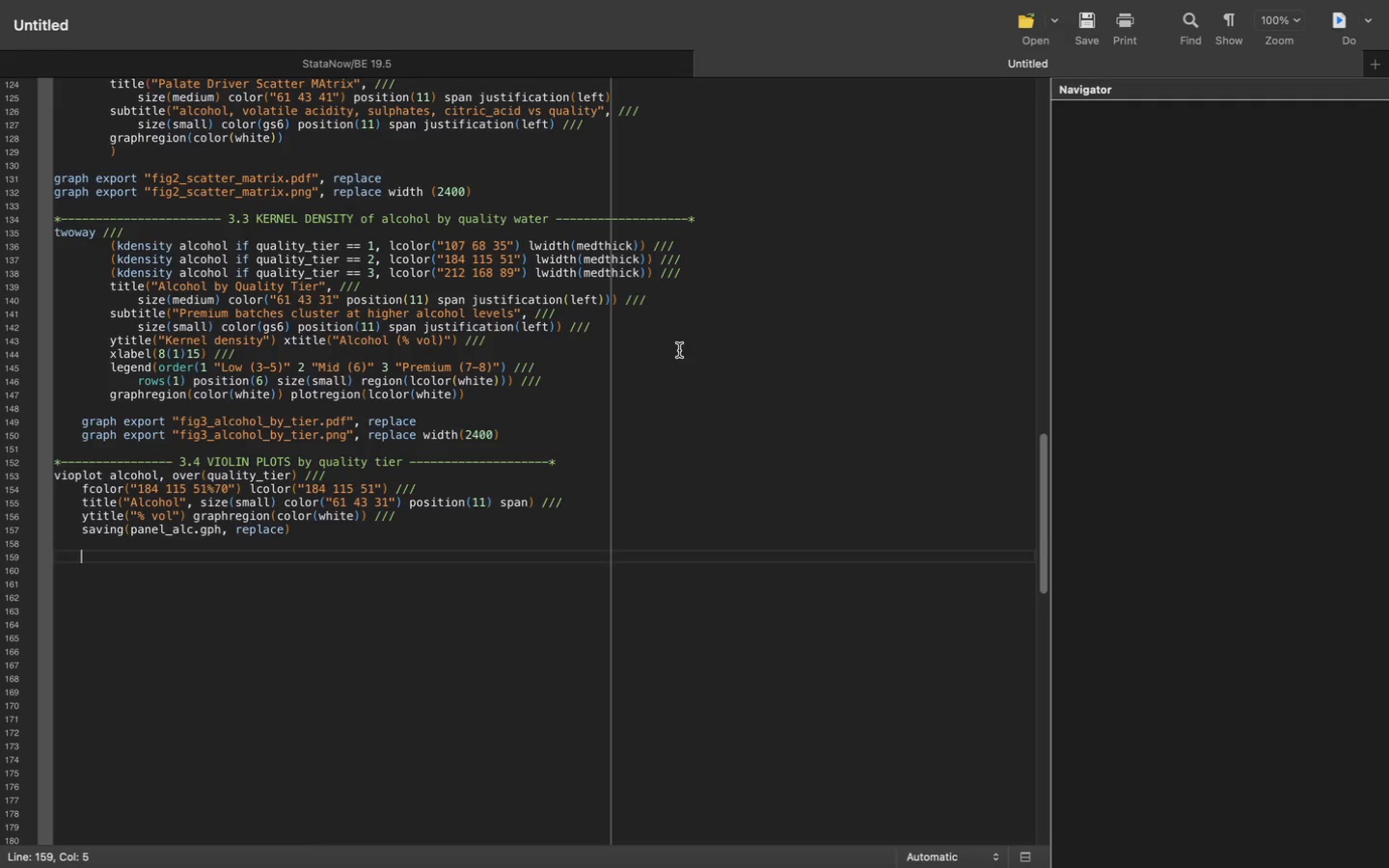 
key(Backspace)
 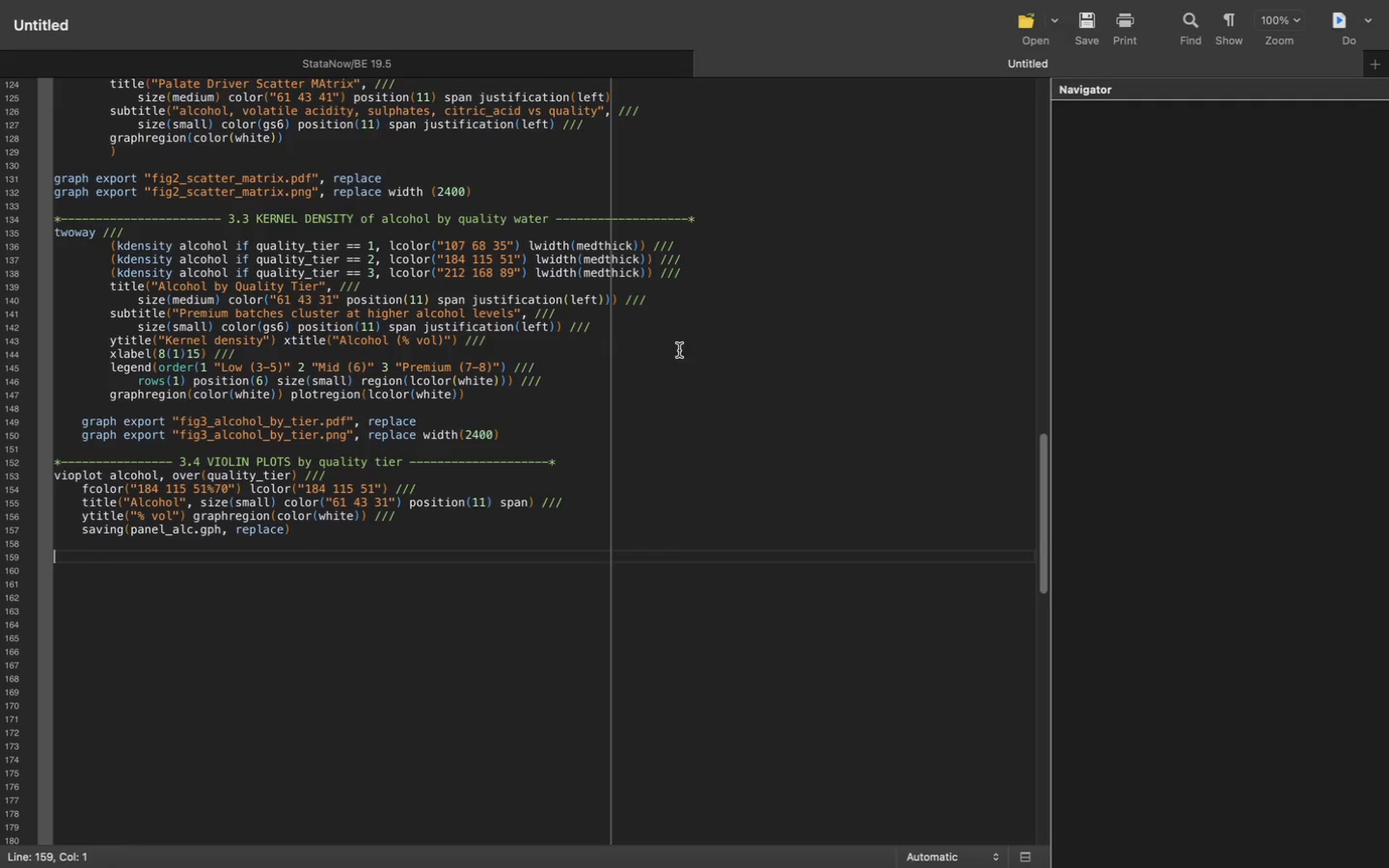 
type(viopil)
key(Backspace)
key(Backspace)
type(lot)
 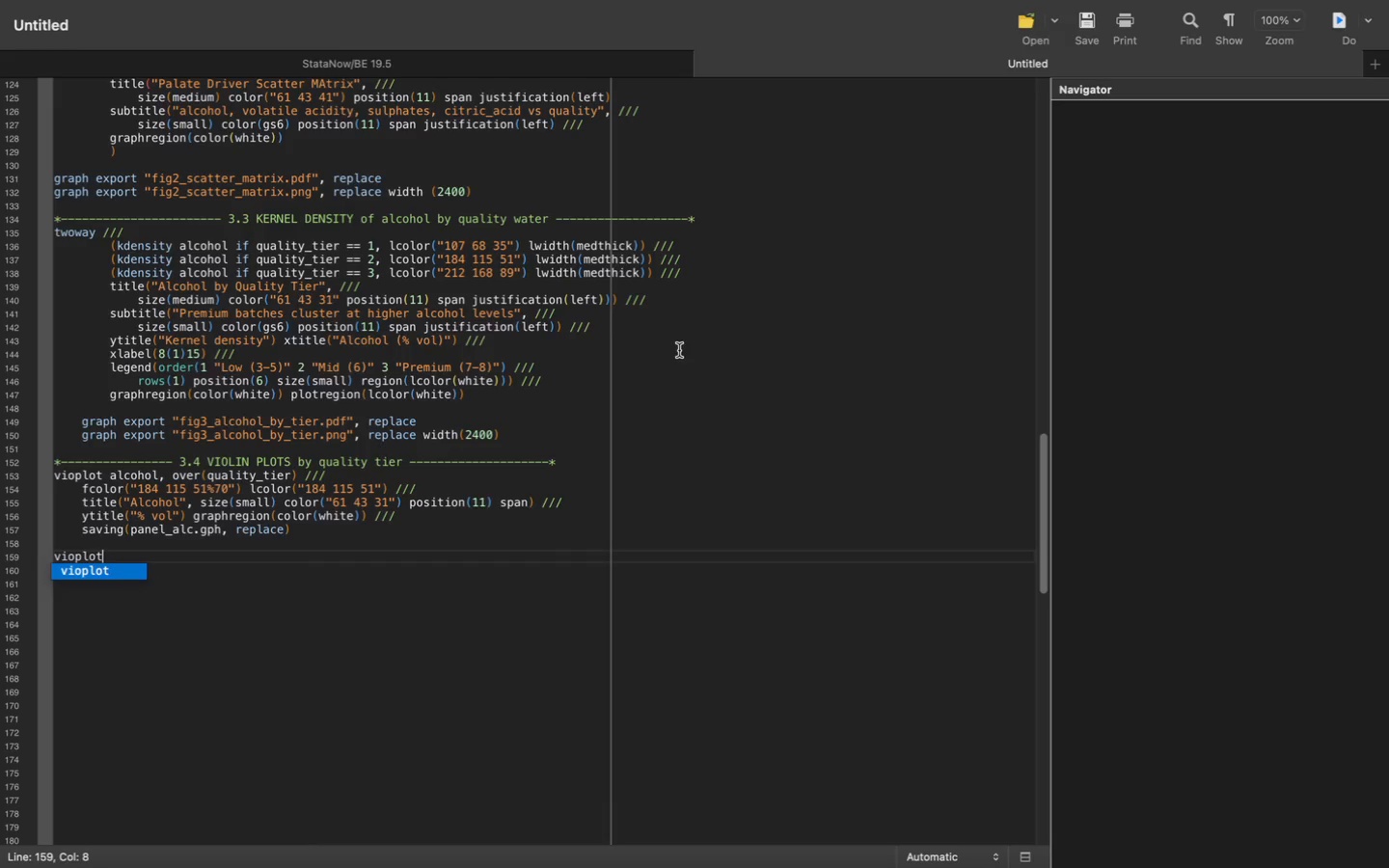 
type((volatile)
key(Backspace)
key(Backspace)
key(Backspace)
key(Backspace)
key(Backspace)
key(Backspace)
key(Backspace)
key(Backspace)
key(Backspace)
 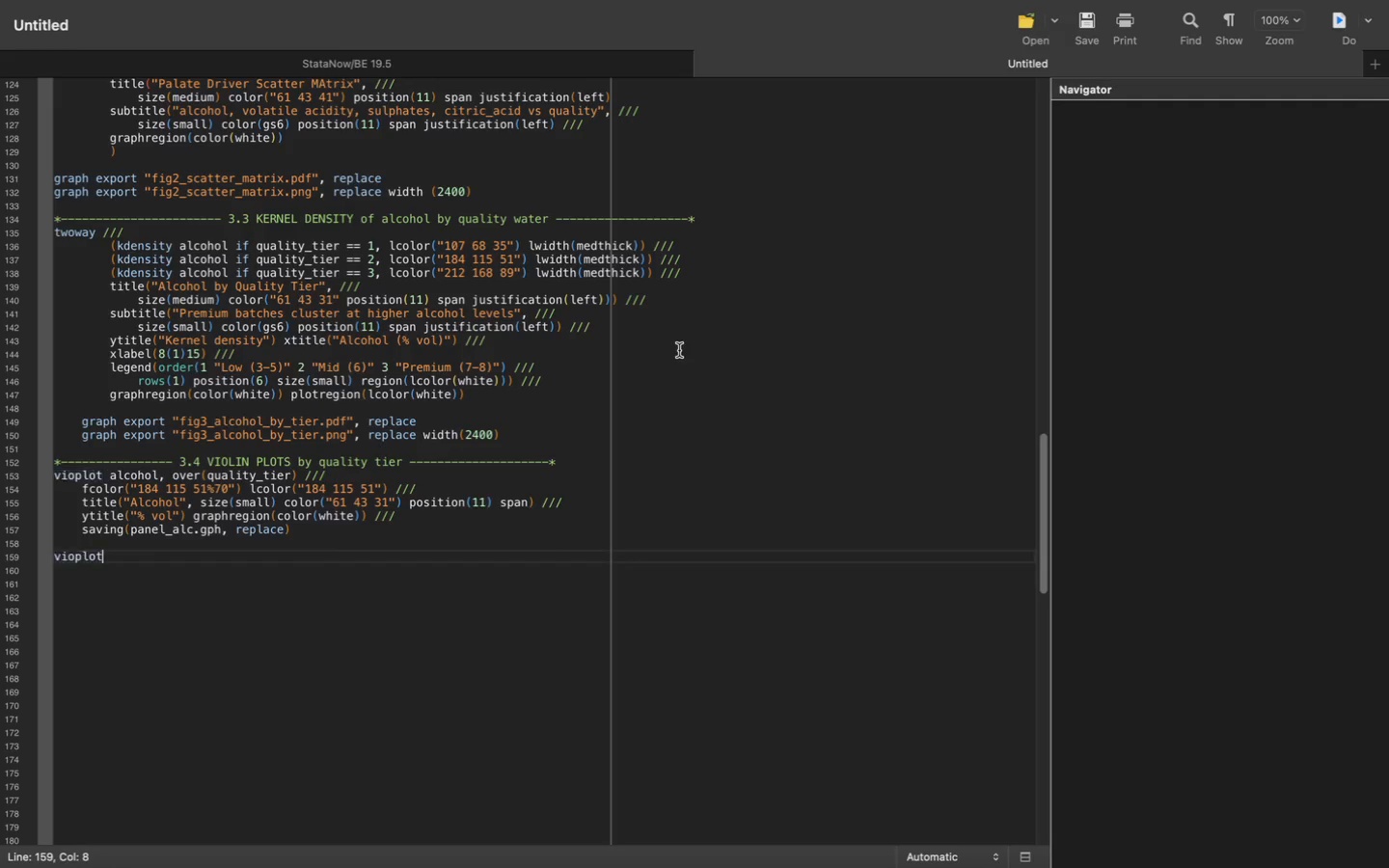 
key(ArrowRight)
 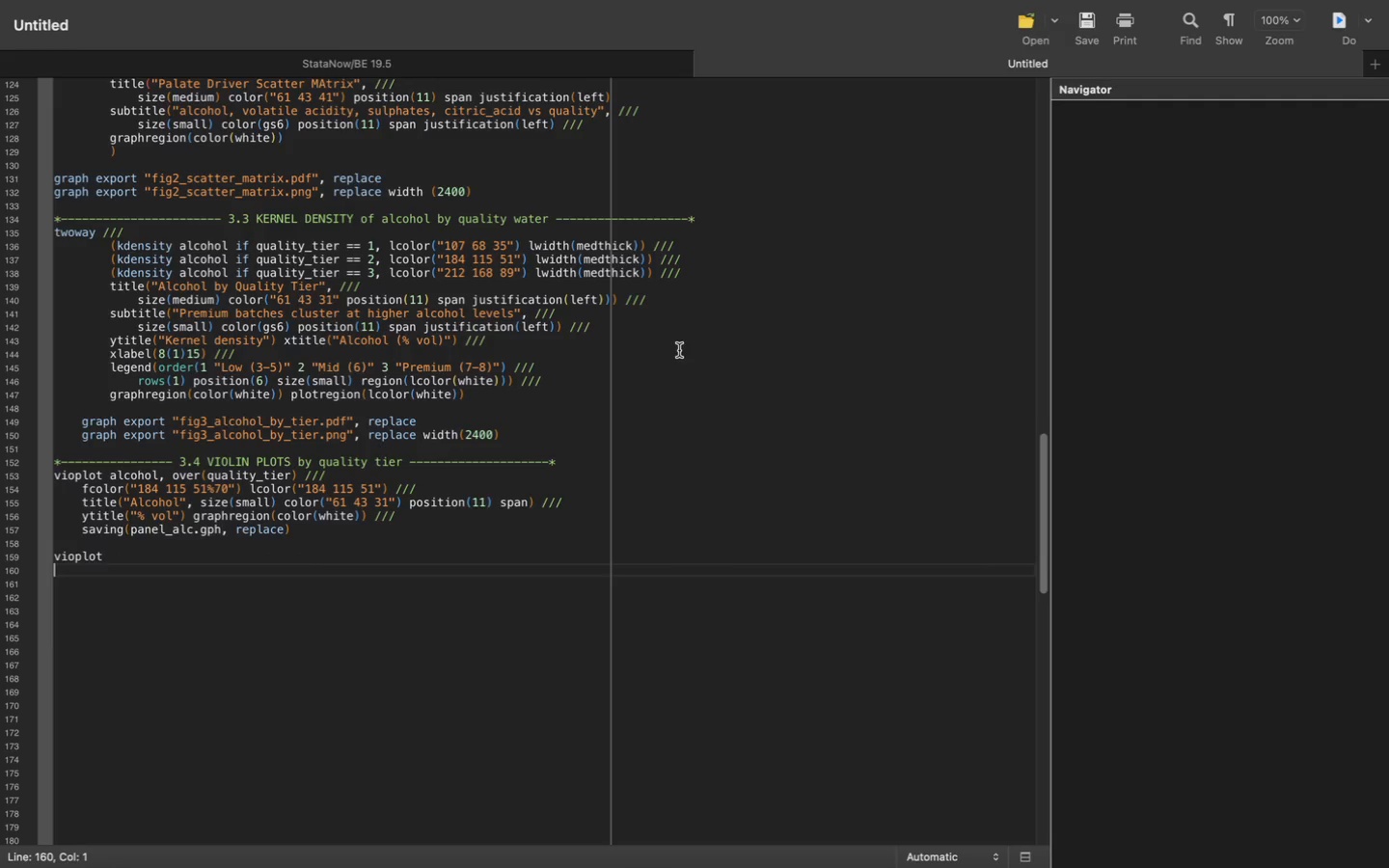 
key(Backspace)
type( volatile_acidity, over(quality_tier)
 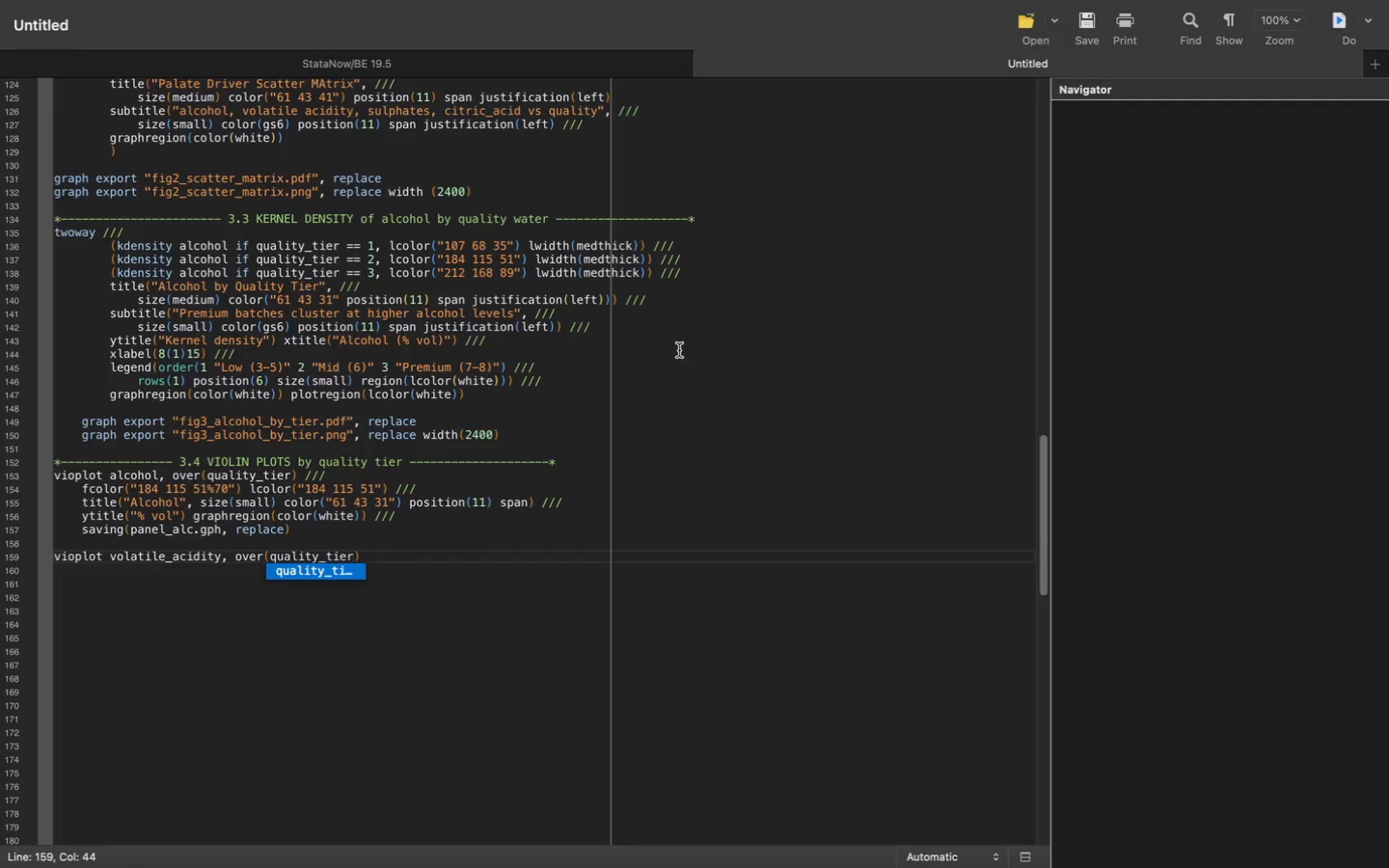 
key(ArrowRight)
 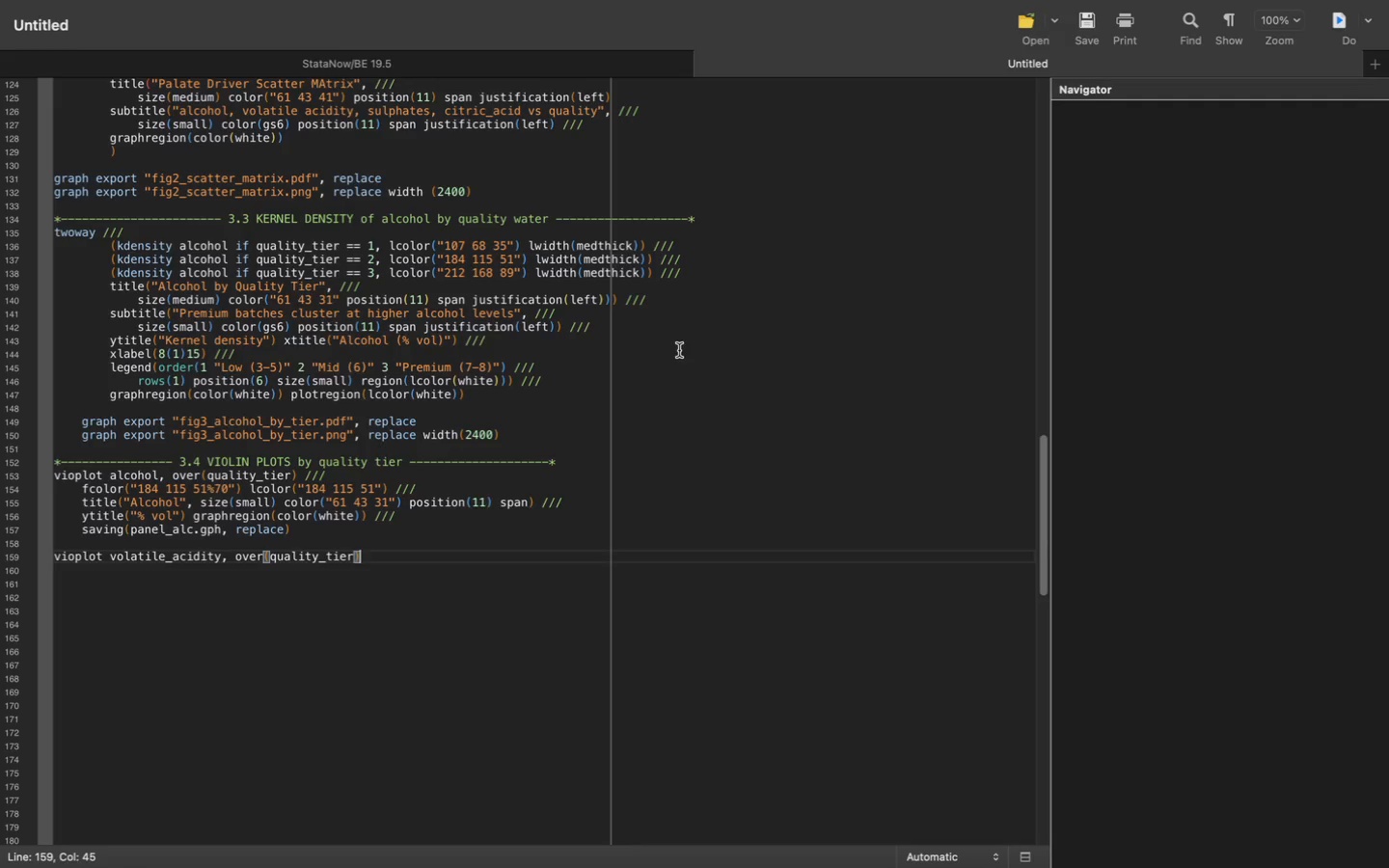 
key(Space)
 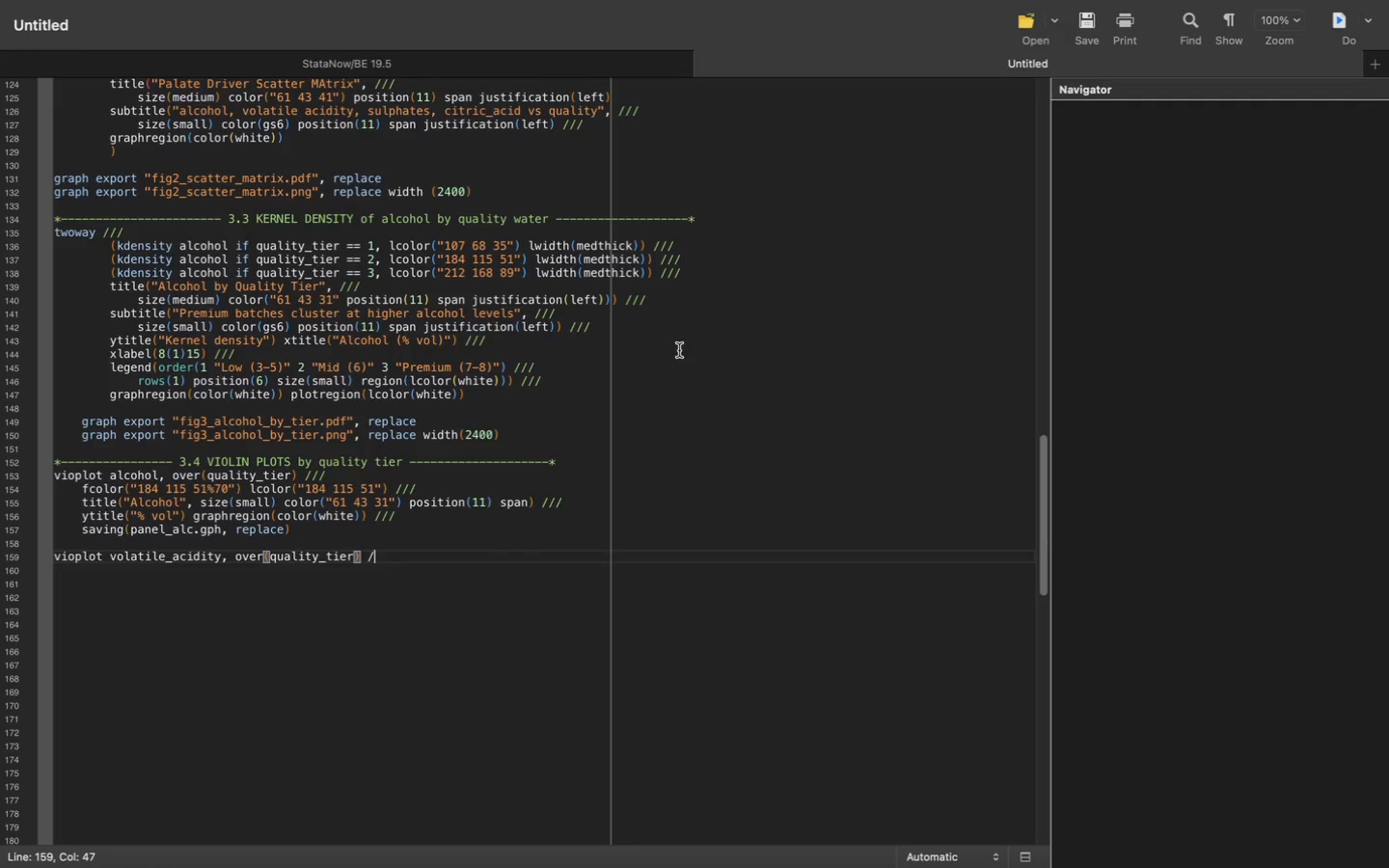 
key(Slash)
 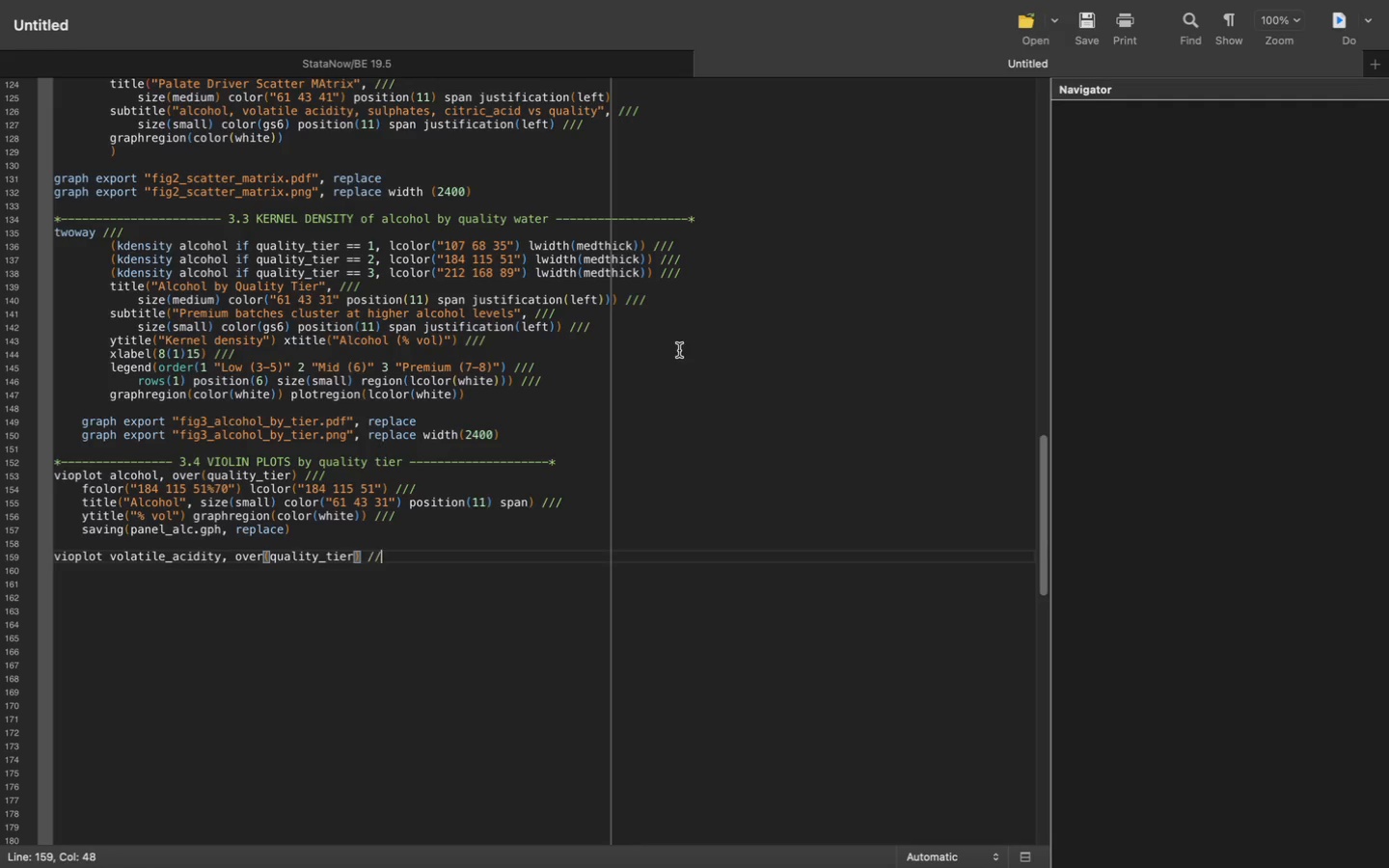 
key(Slash)
 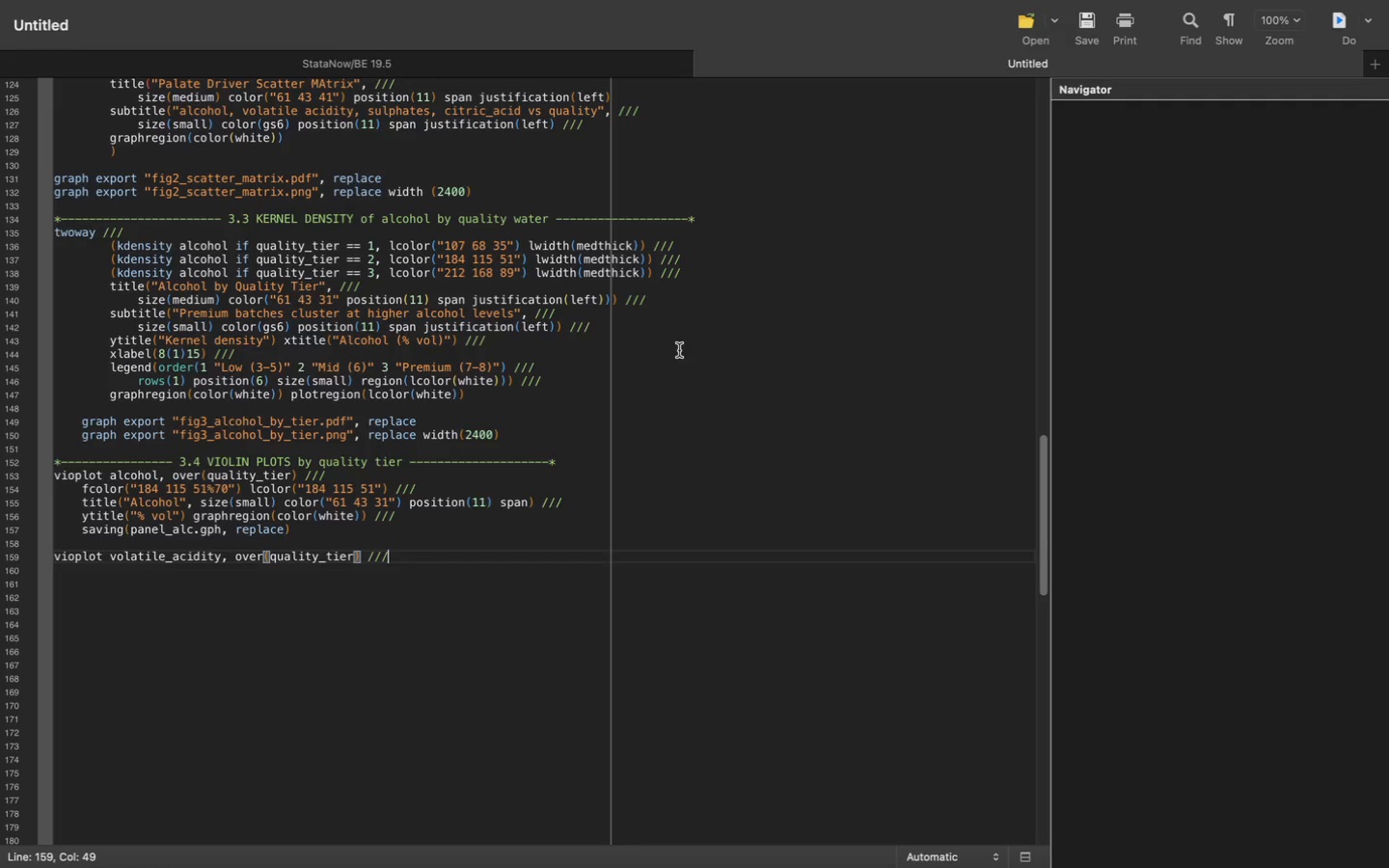 
key(Slash)
 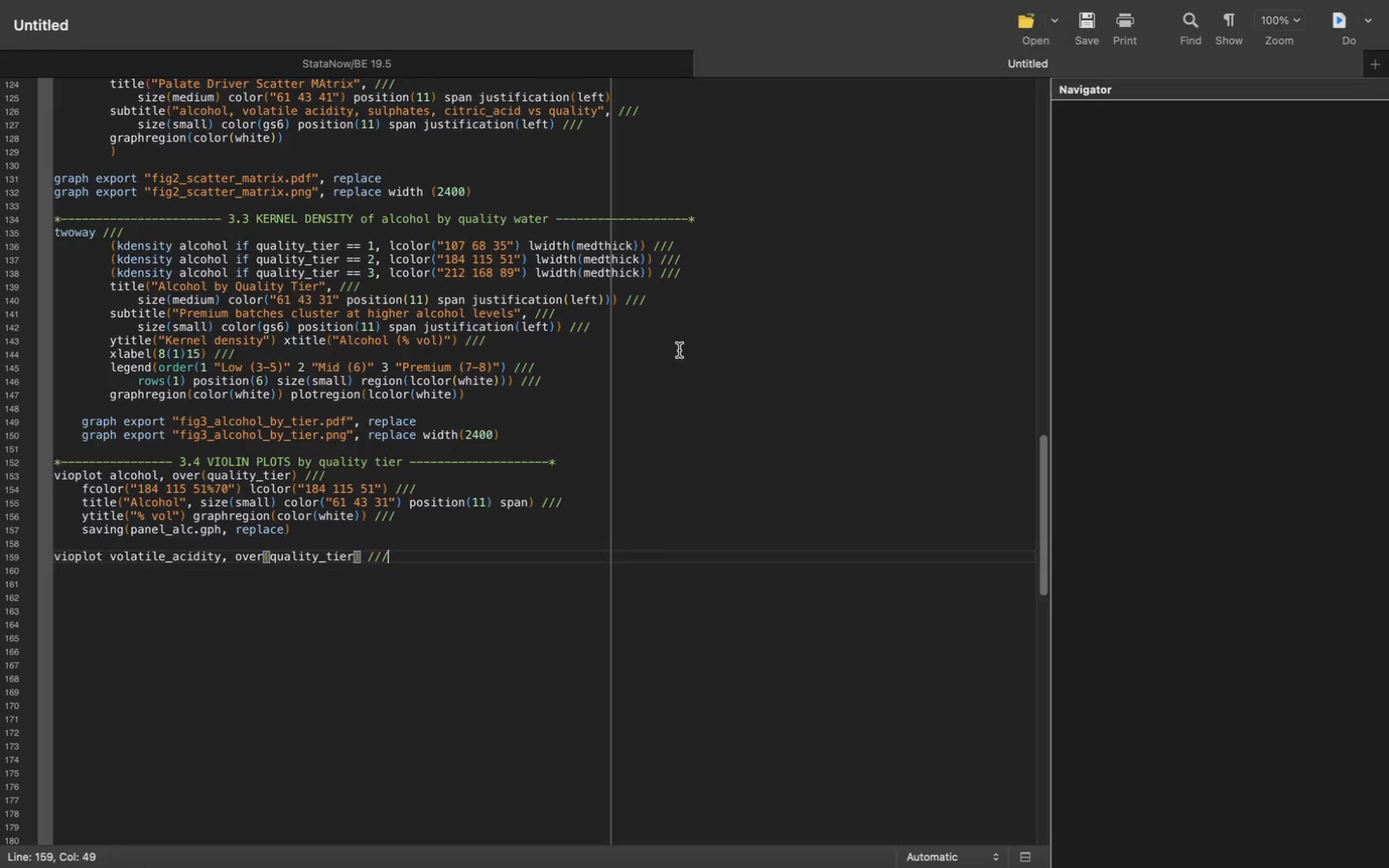 
key(Enter)
 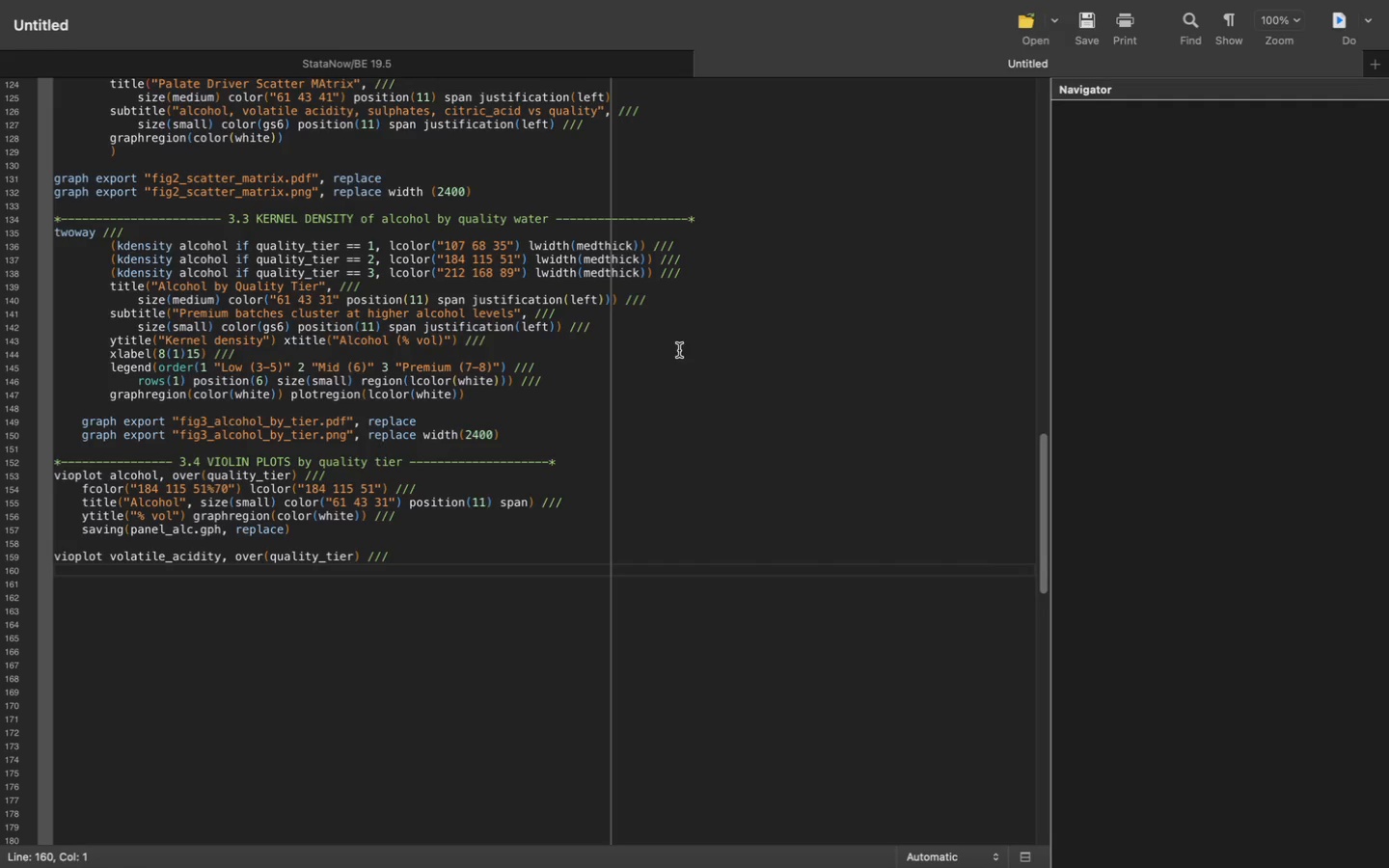 
key(Tab)
type(fcolor("107 68 35%70)
 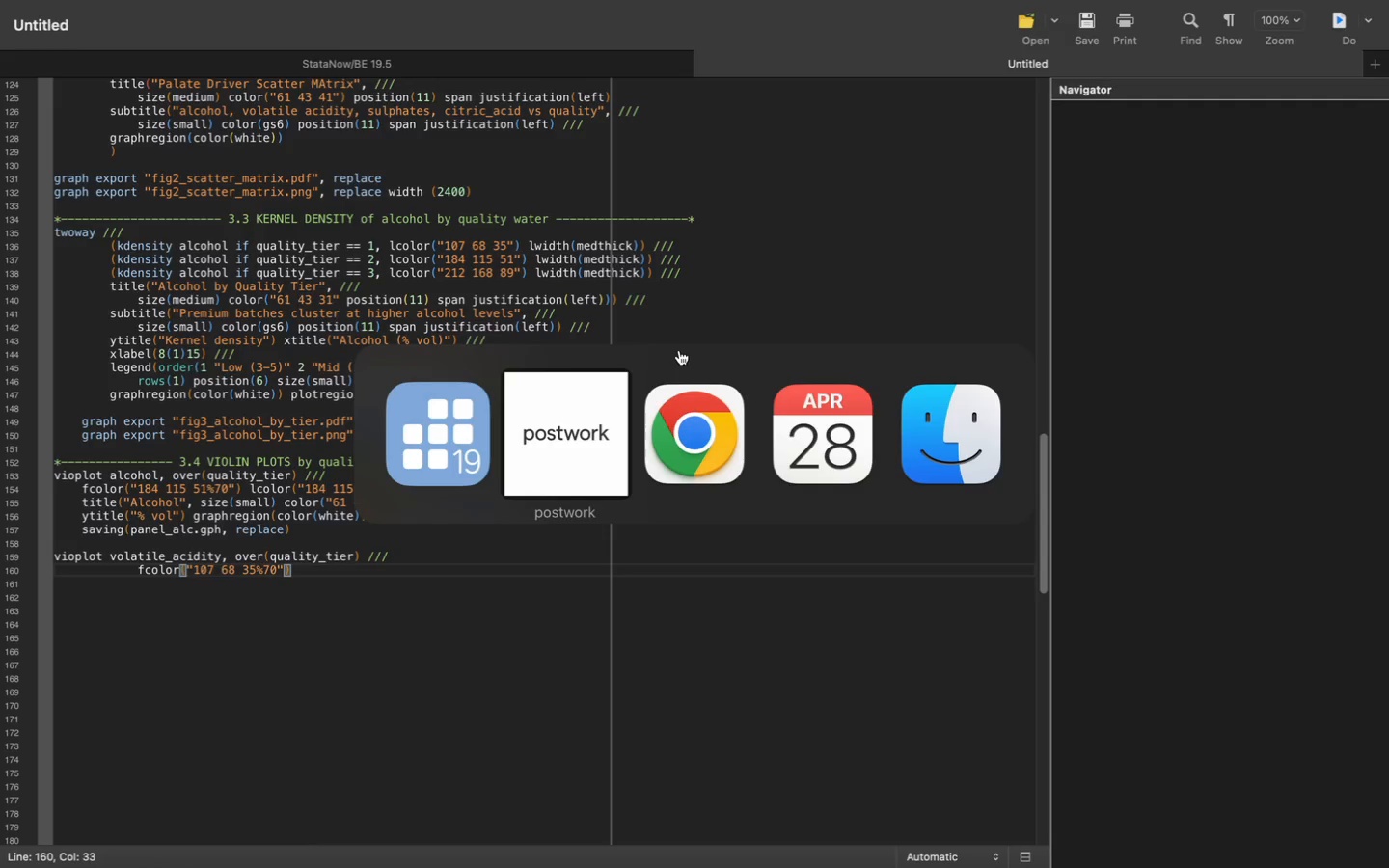 
key(Meta+Tab)